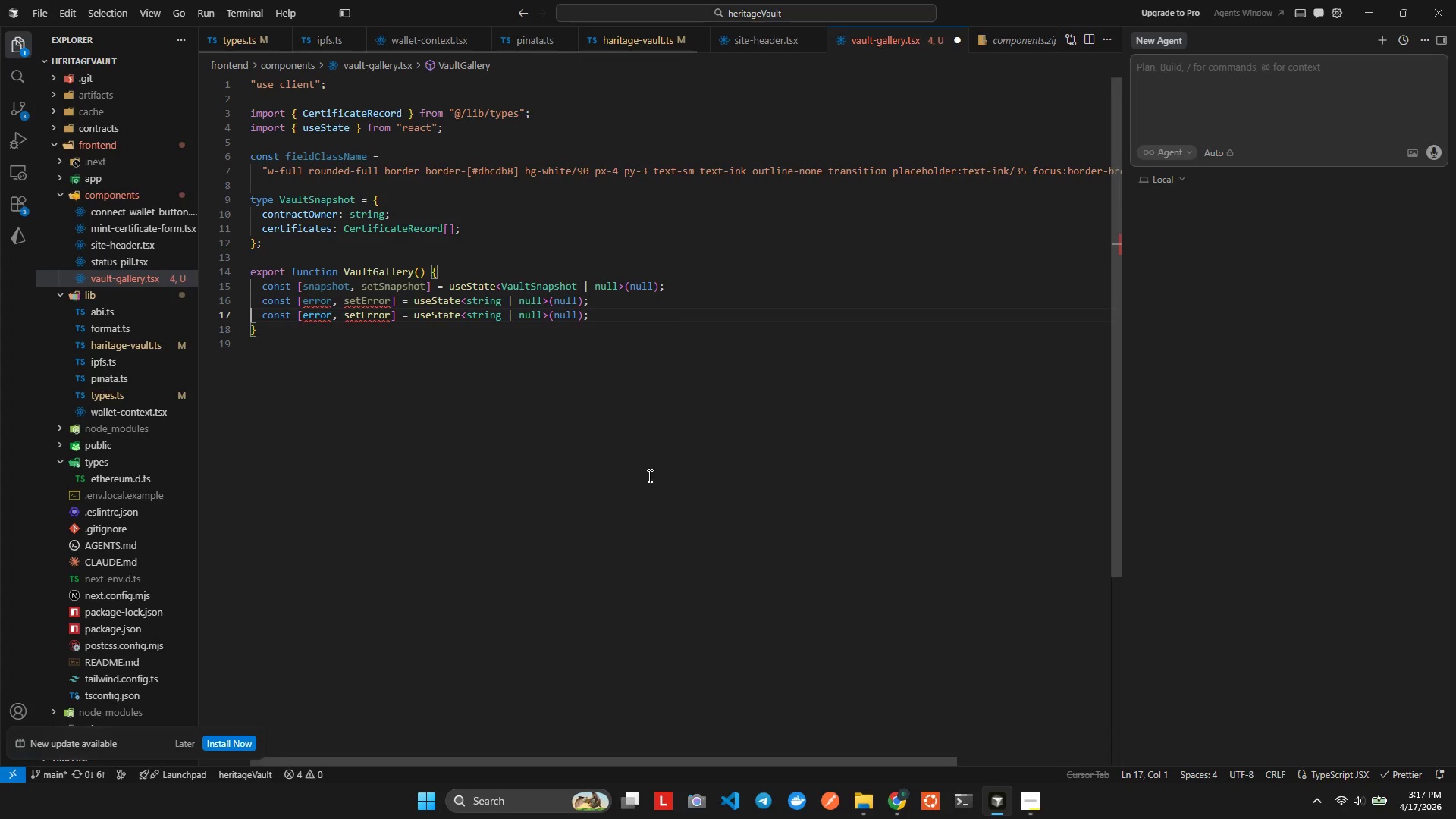 
hold_key(key=ArrowRight, duration=0.75)
 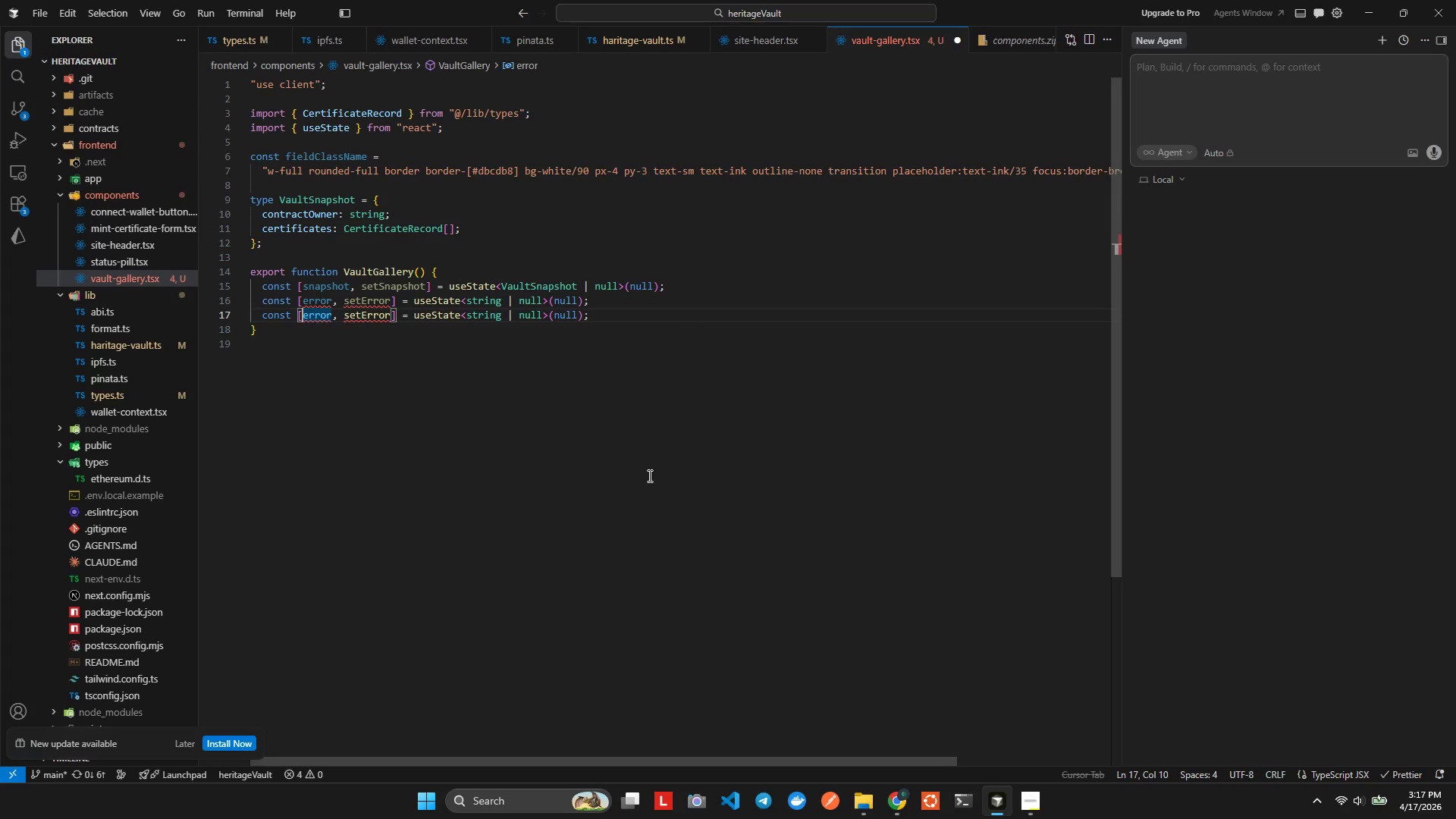 
key(Shift+ArrowRight)
 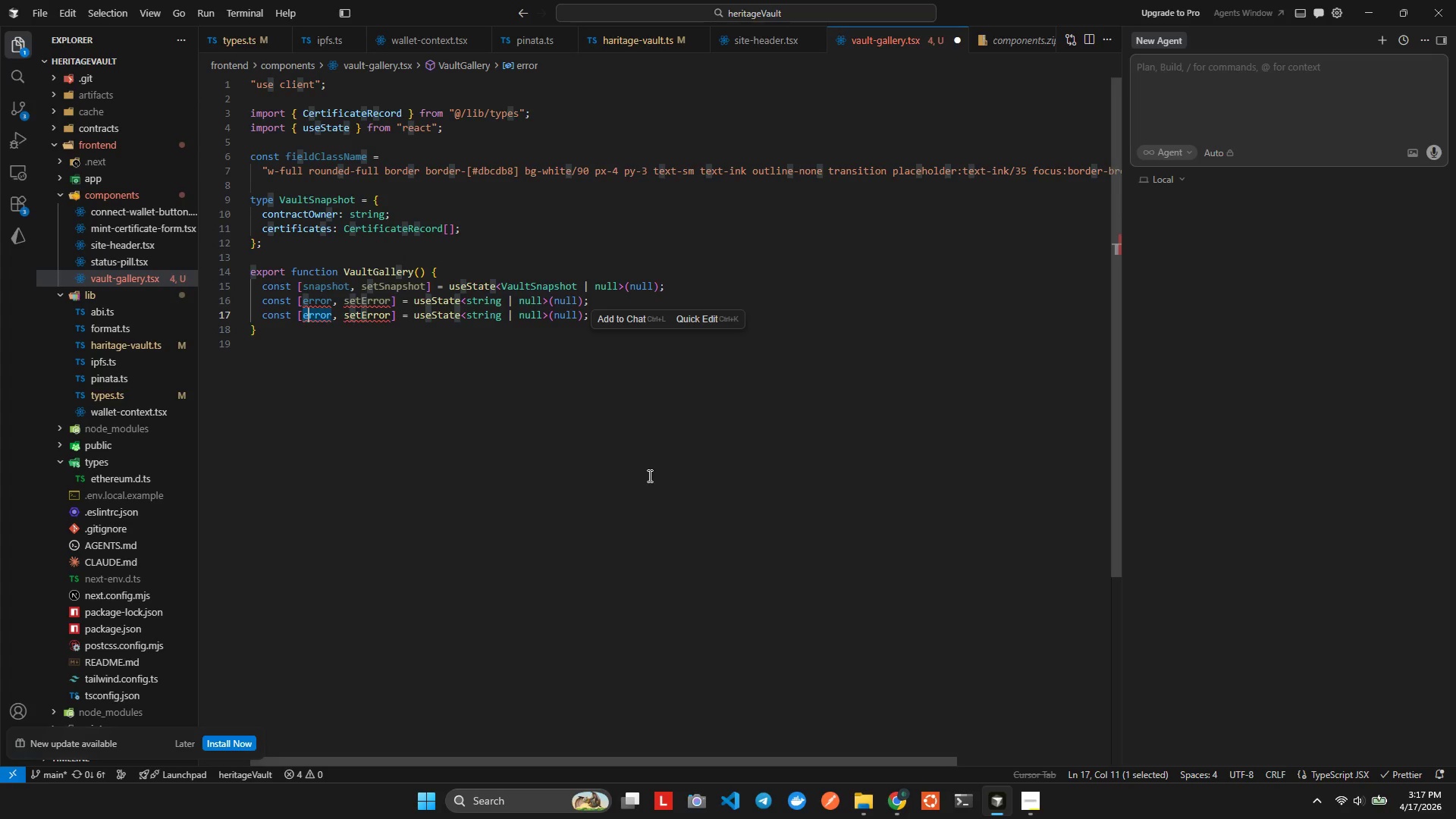 
key(Shift+ArrowRight)
 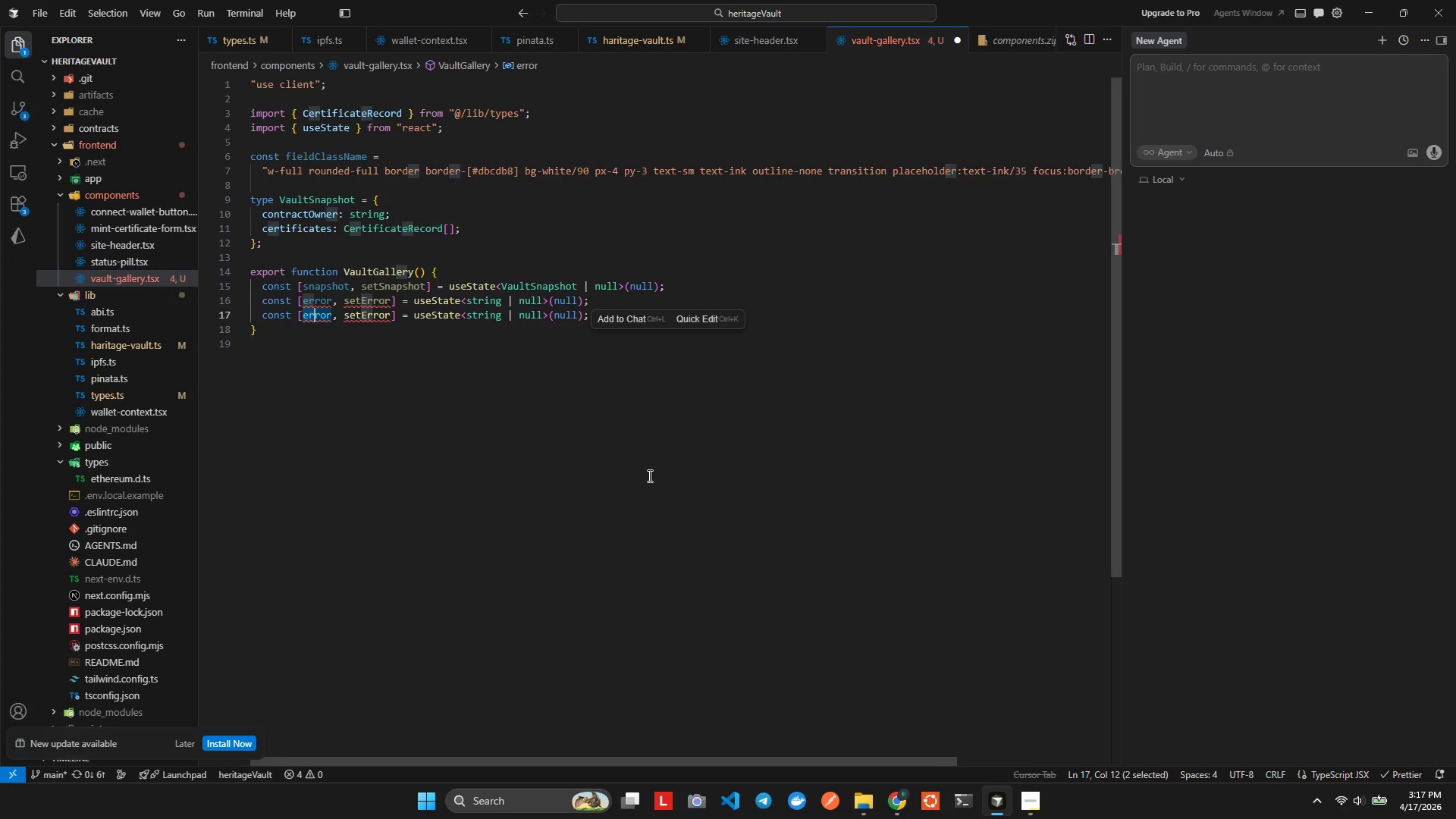 
key(Shift+ArrowRight)
 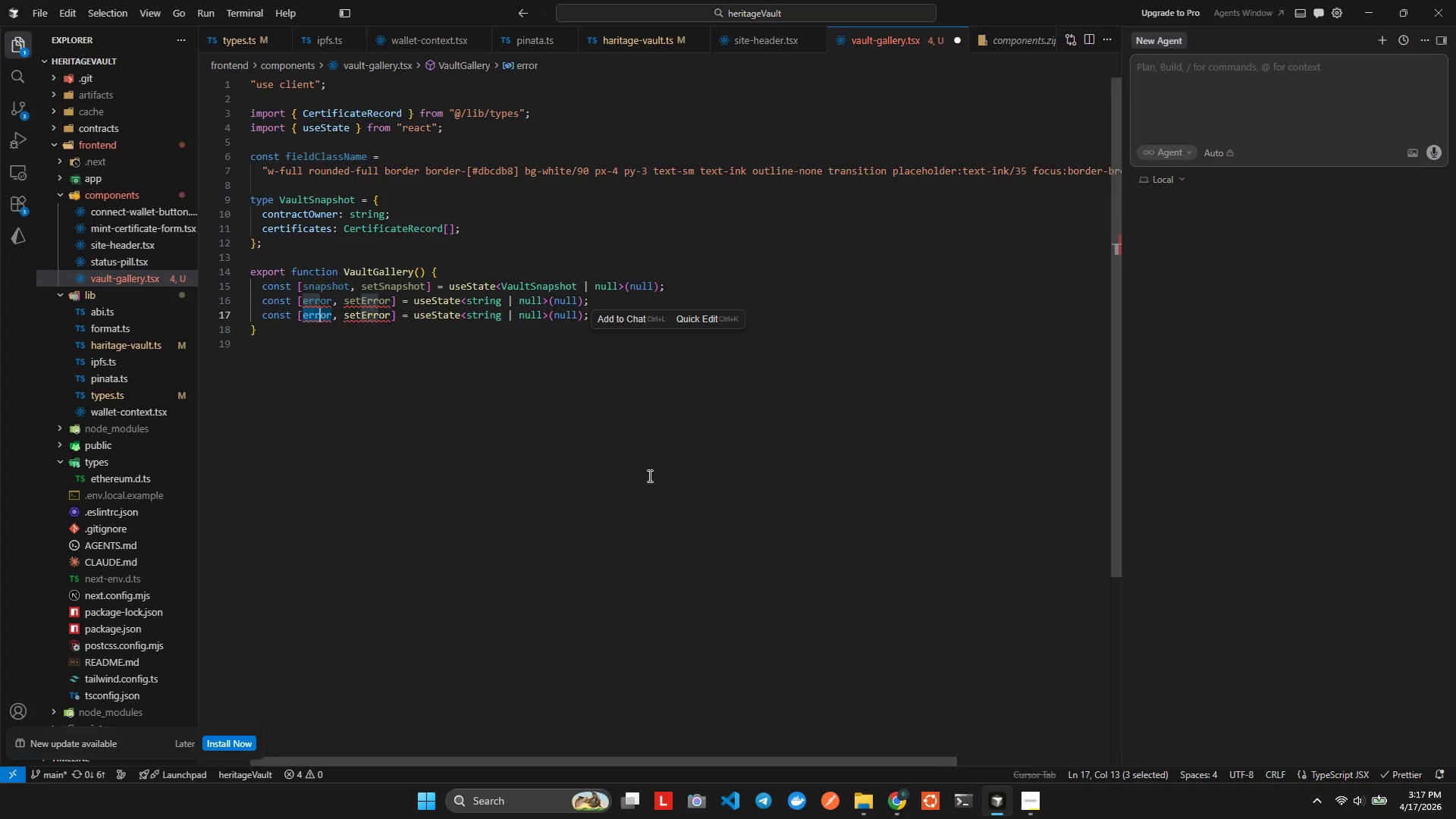 
key(Shift+ArrowRight)
 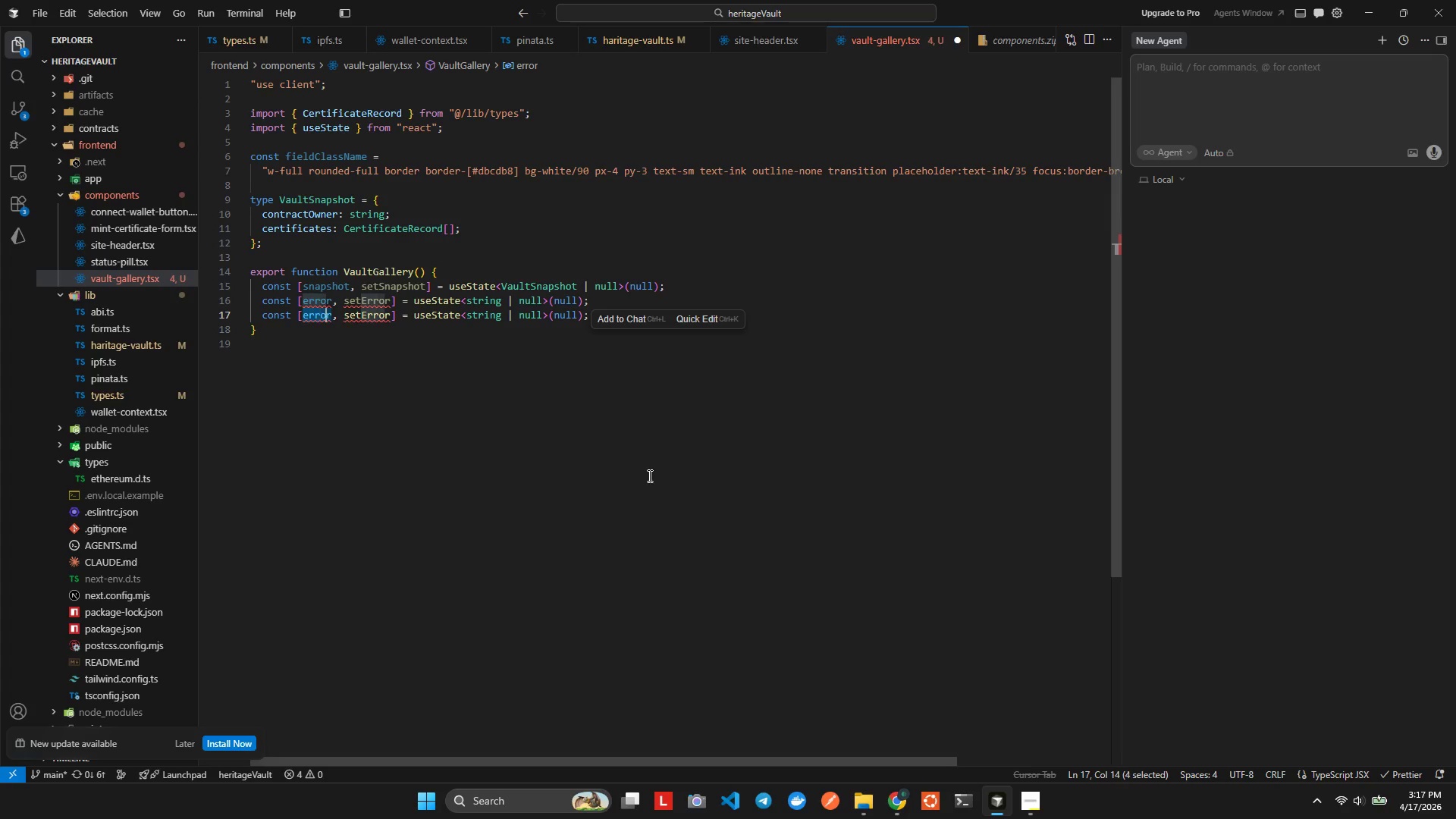 
key(Shift+ArrowRight)
 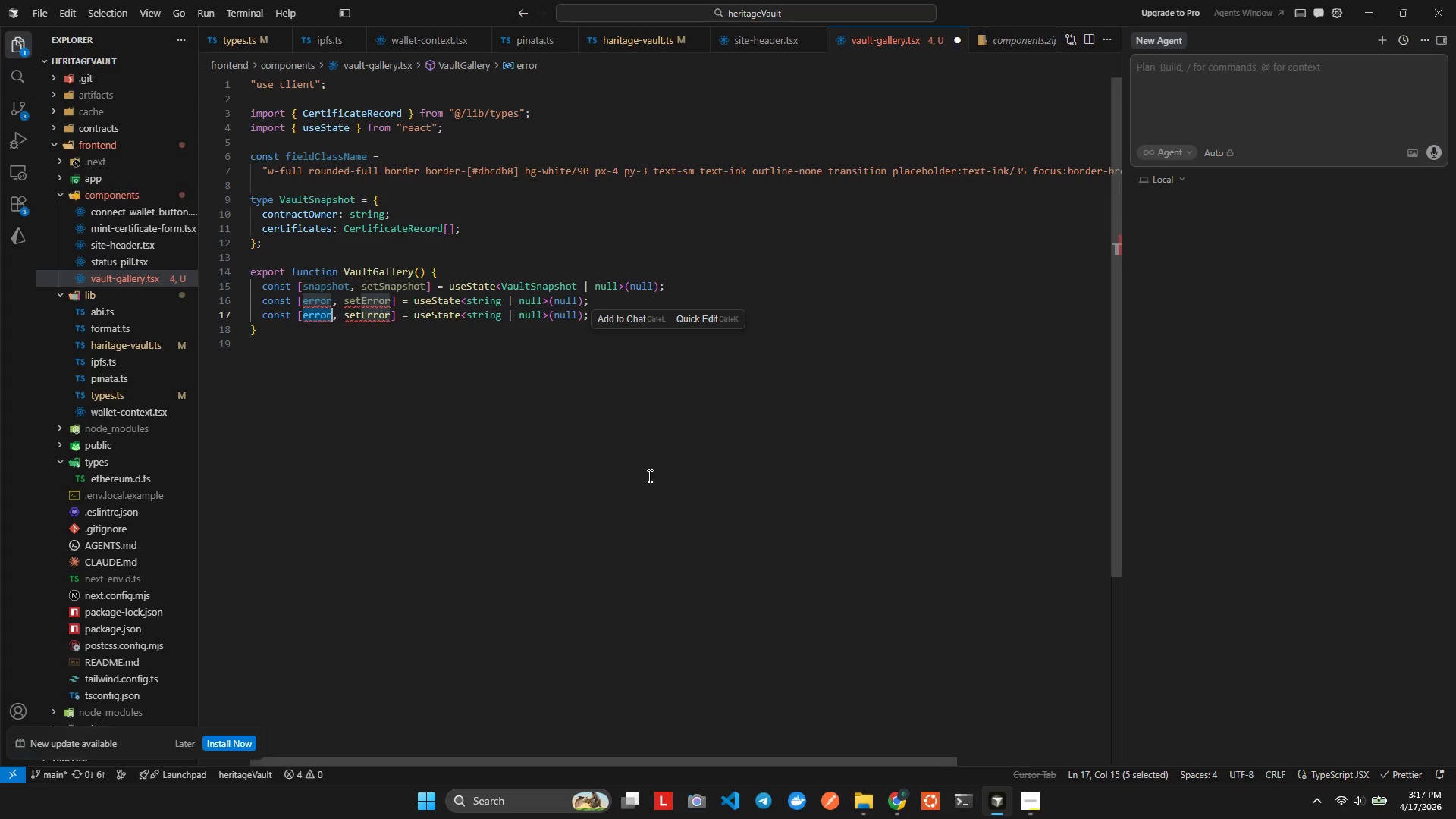 
hold_key(key=ControlLeft, duration=0.39)
 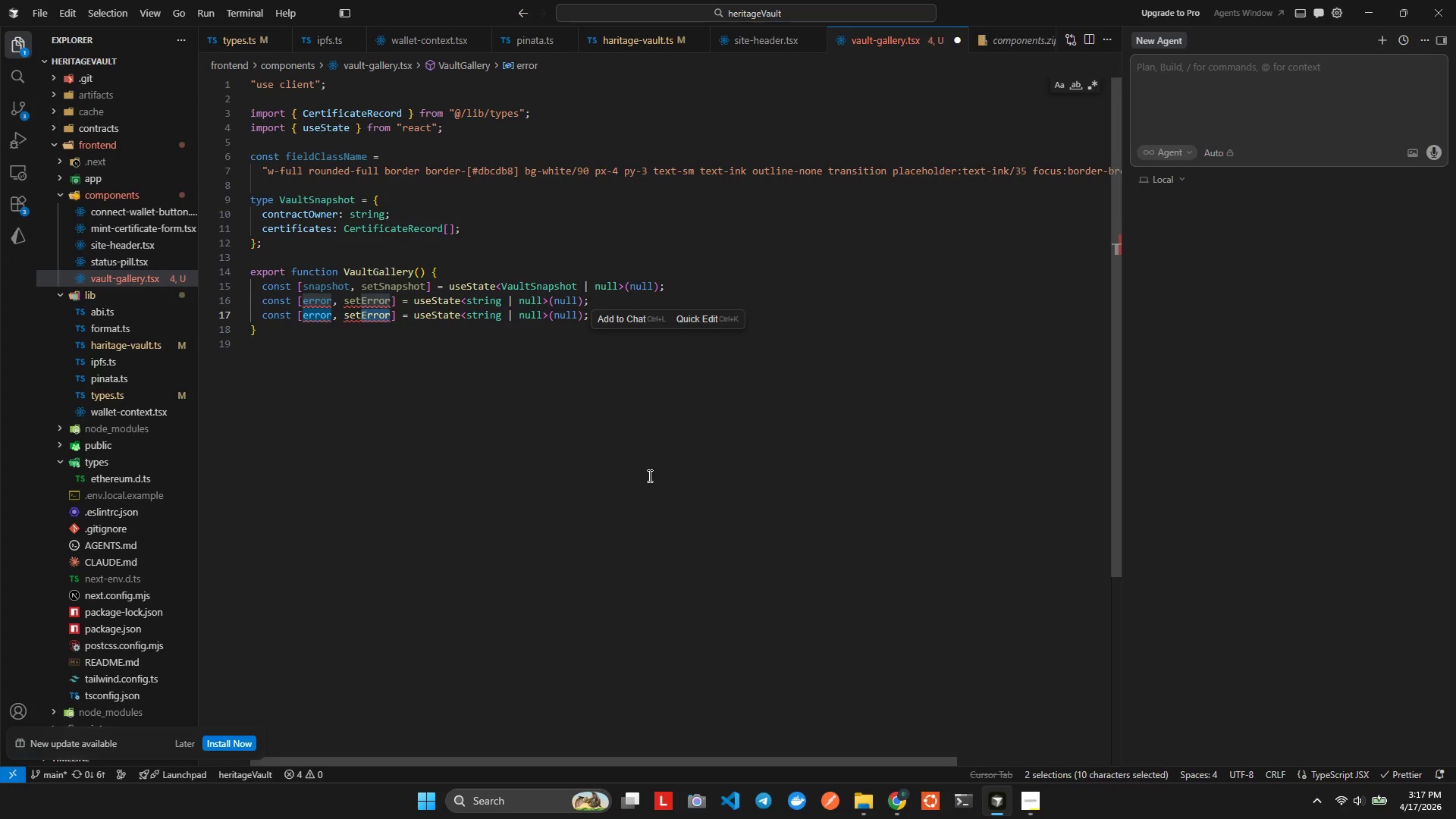 
type(dstatus)
 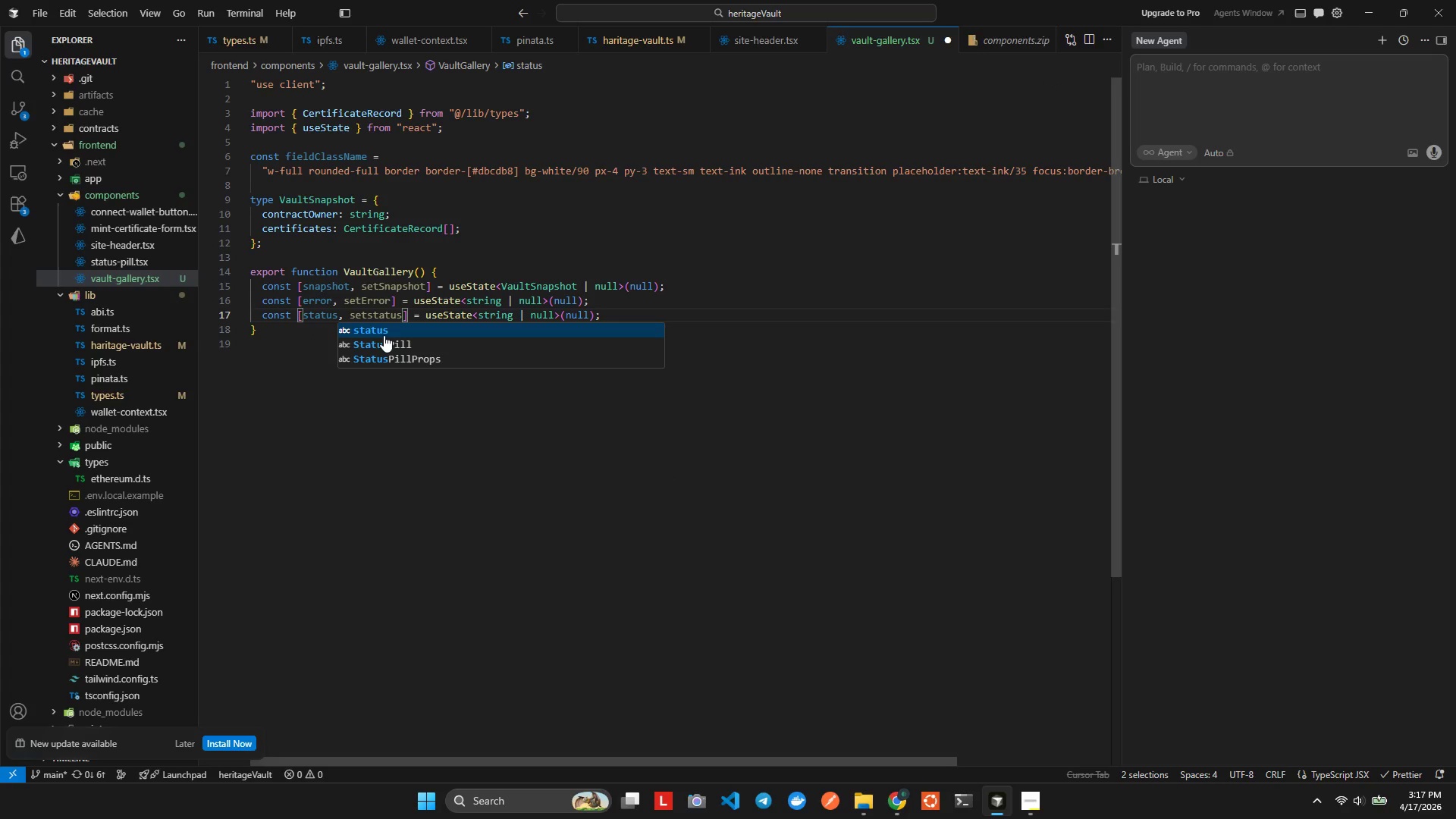 
left_click([374, 318])
 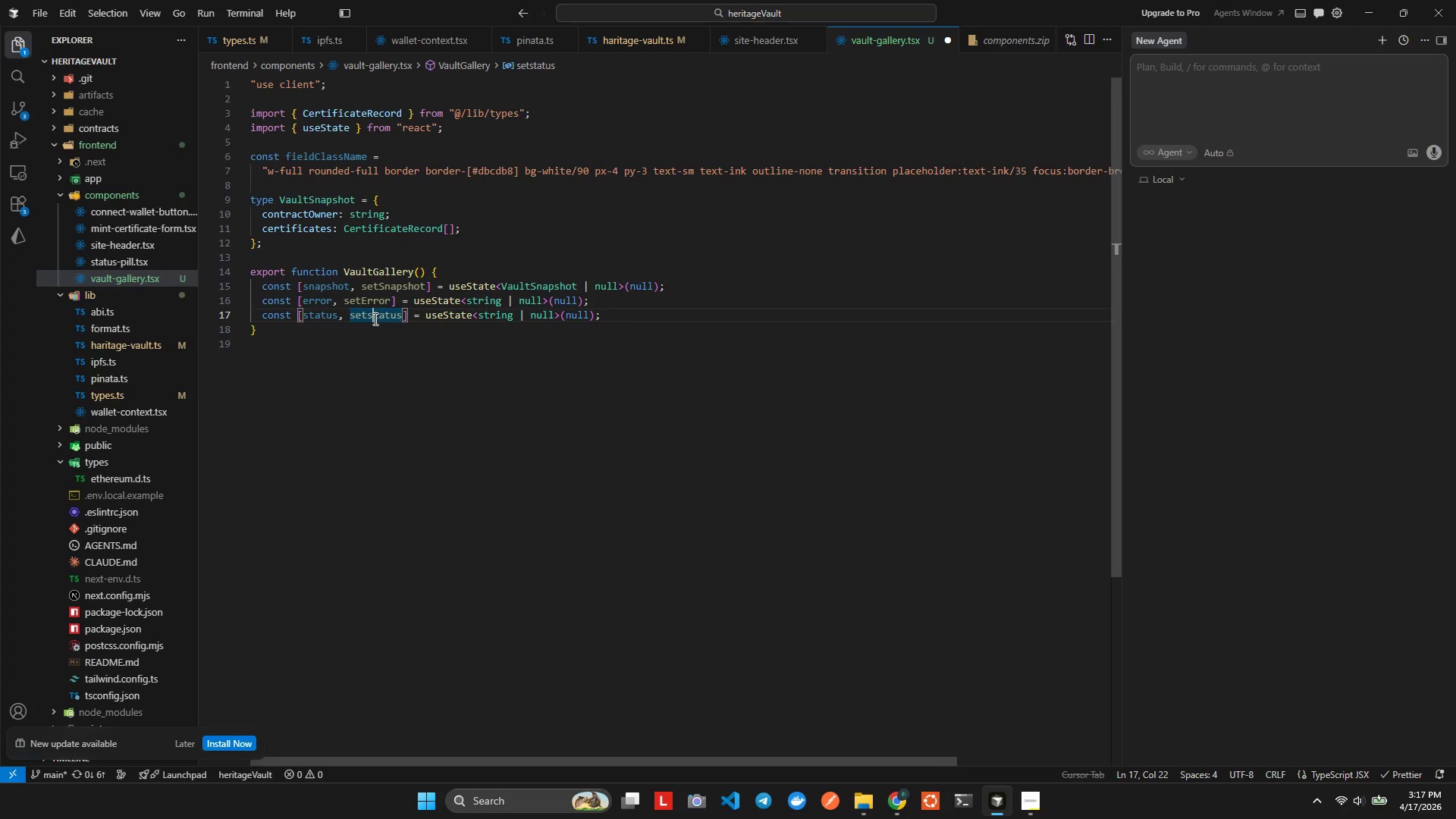 
key(Backspace)
 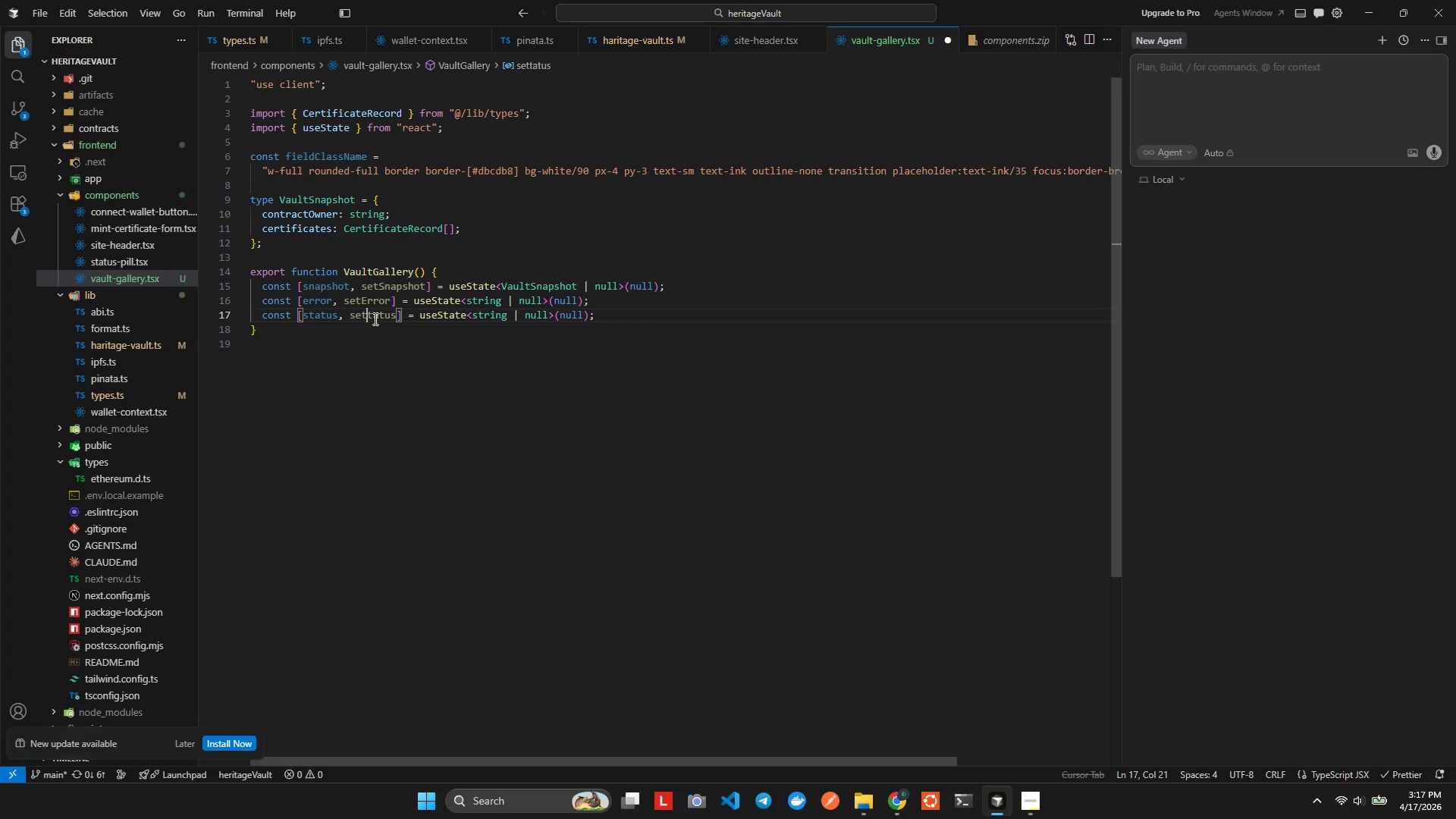 
key(Shift+S)
 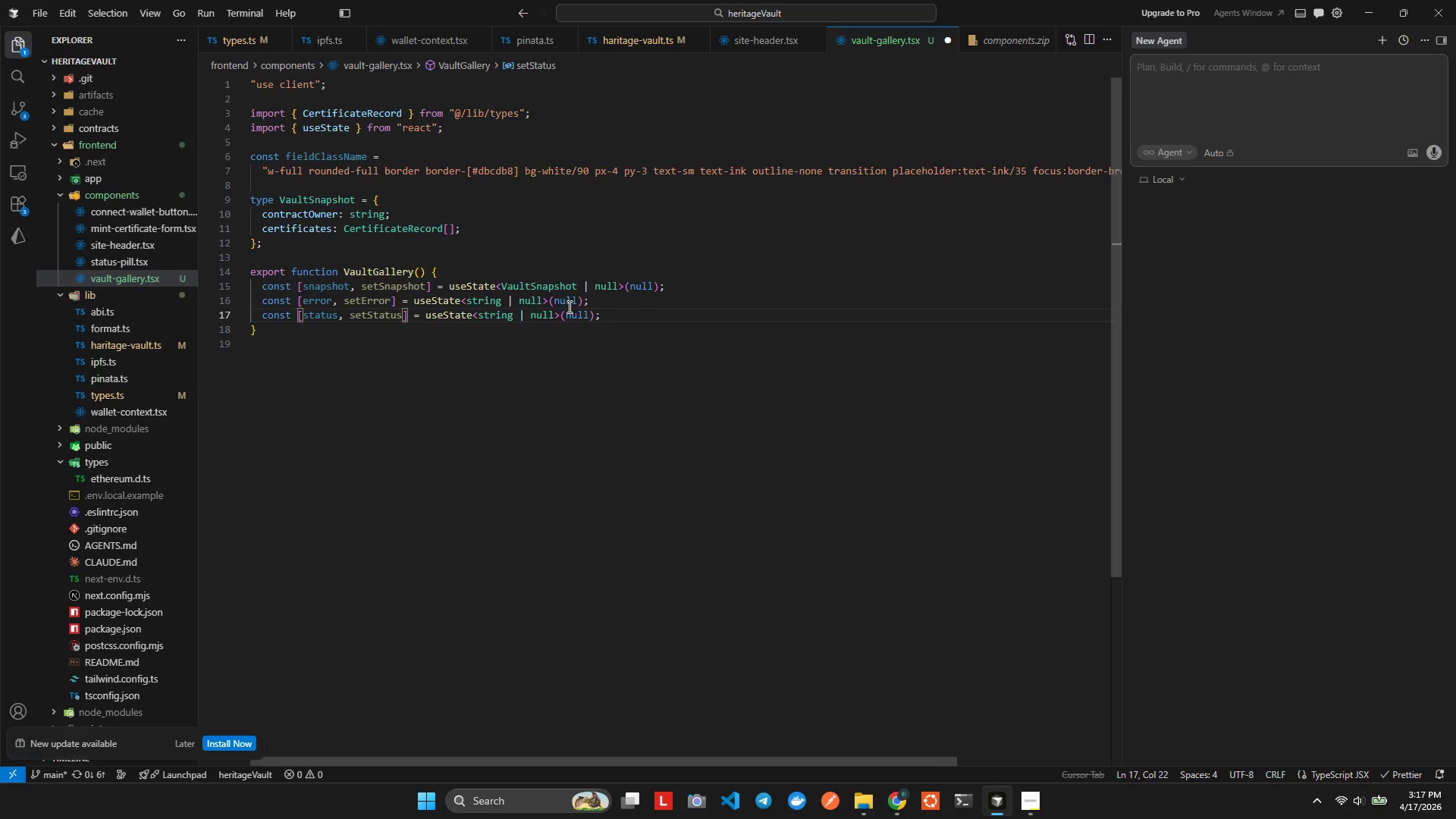 
left_click([613, 319])
 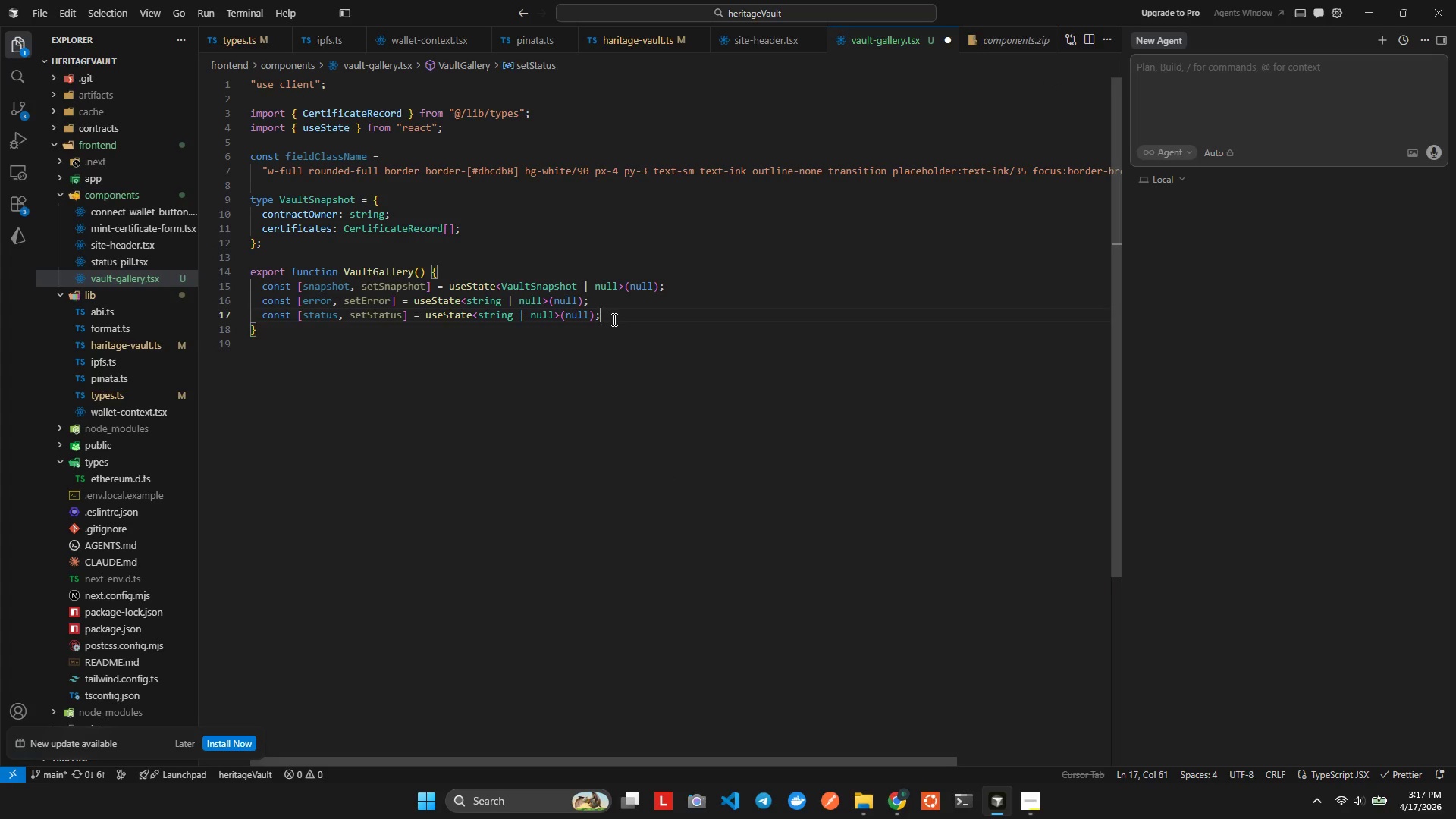 
key(Enter)
 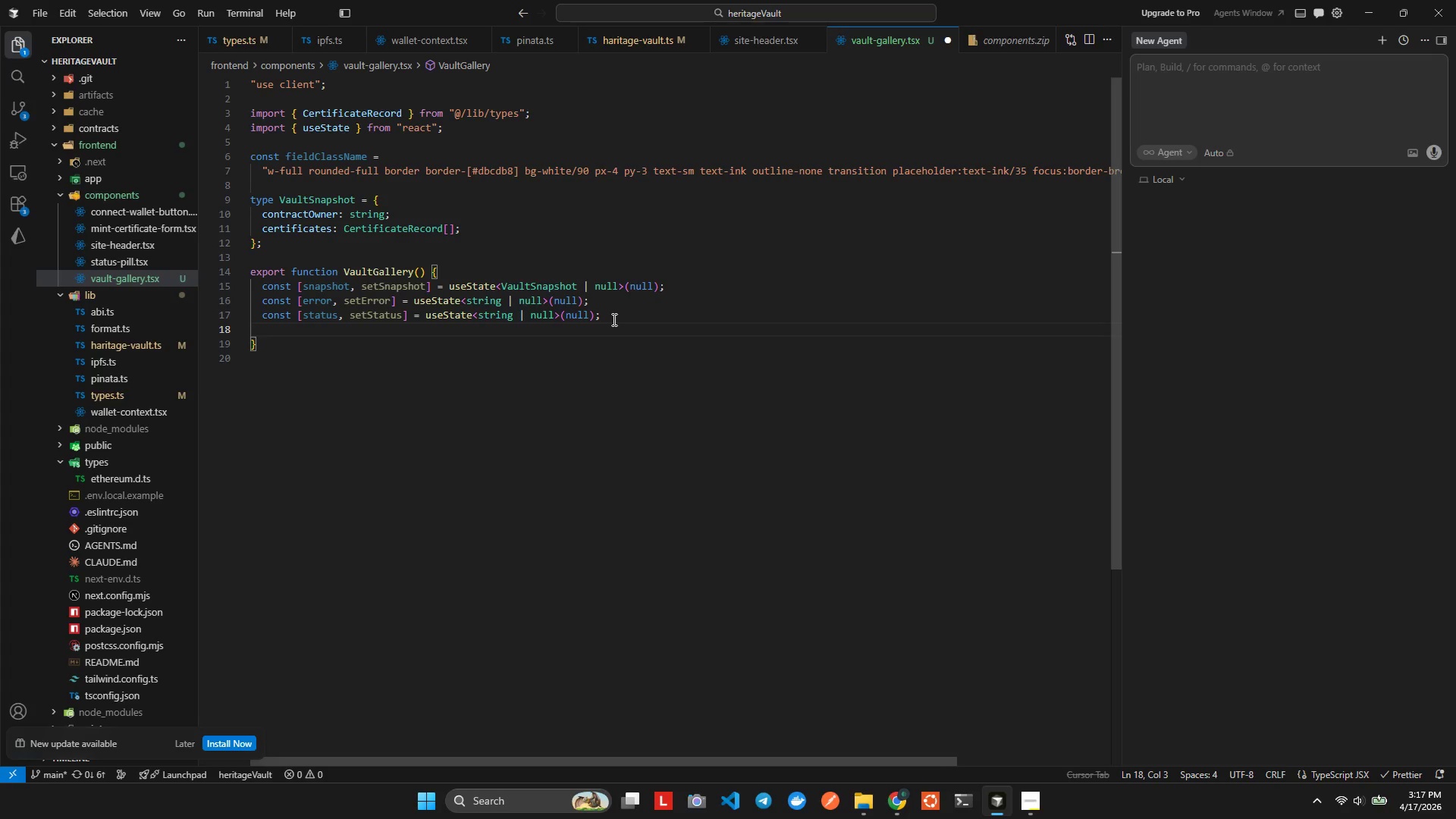 
wait(6.48)
 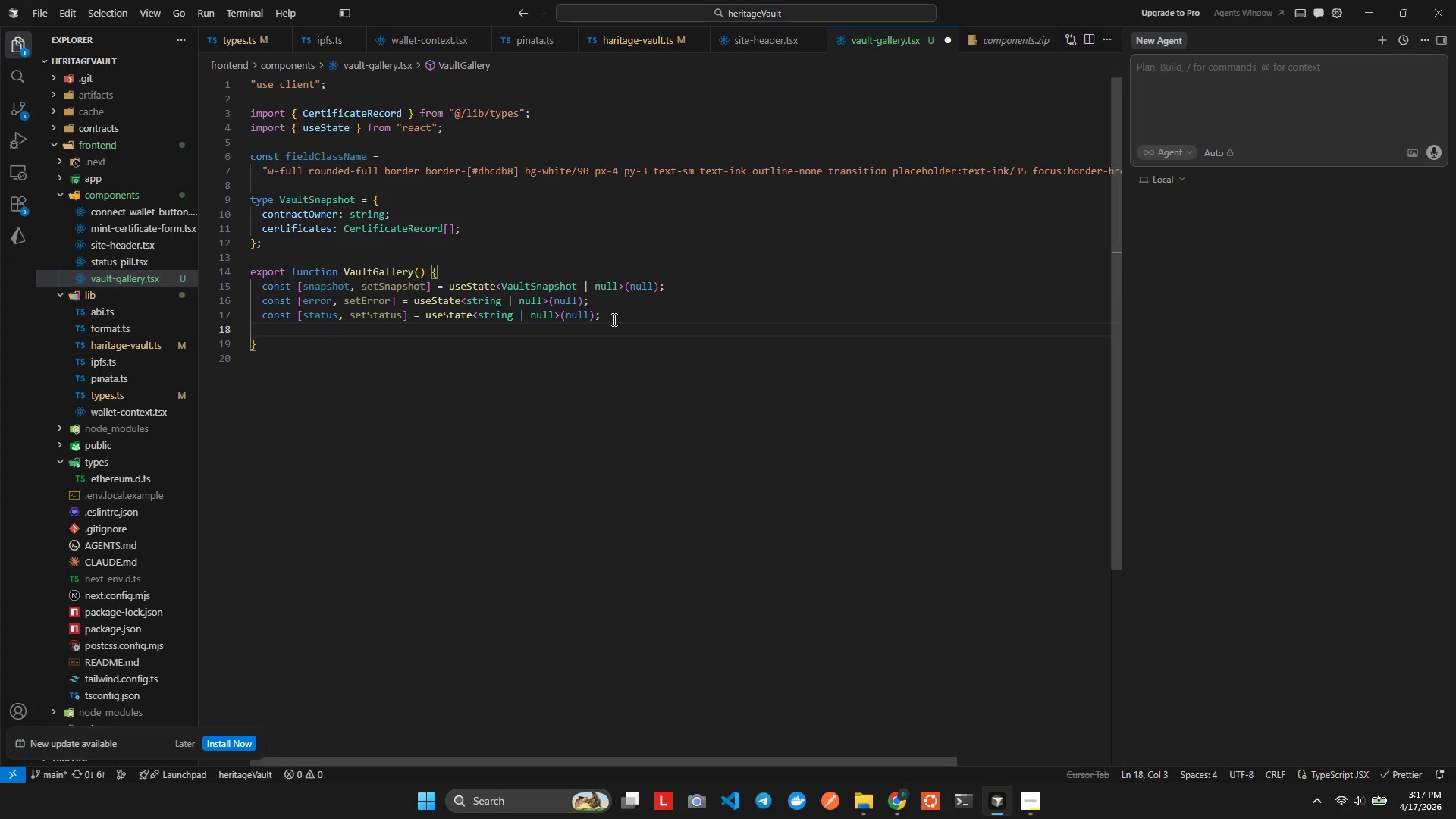 
type(const [loading, setLoadng)
 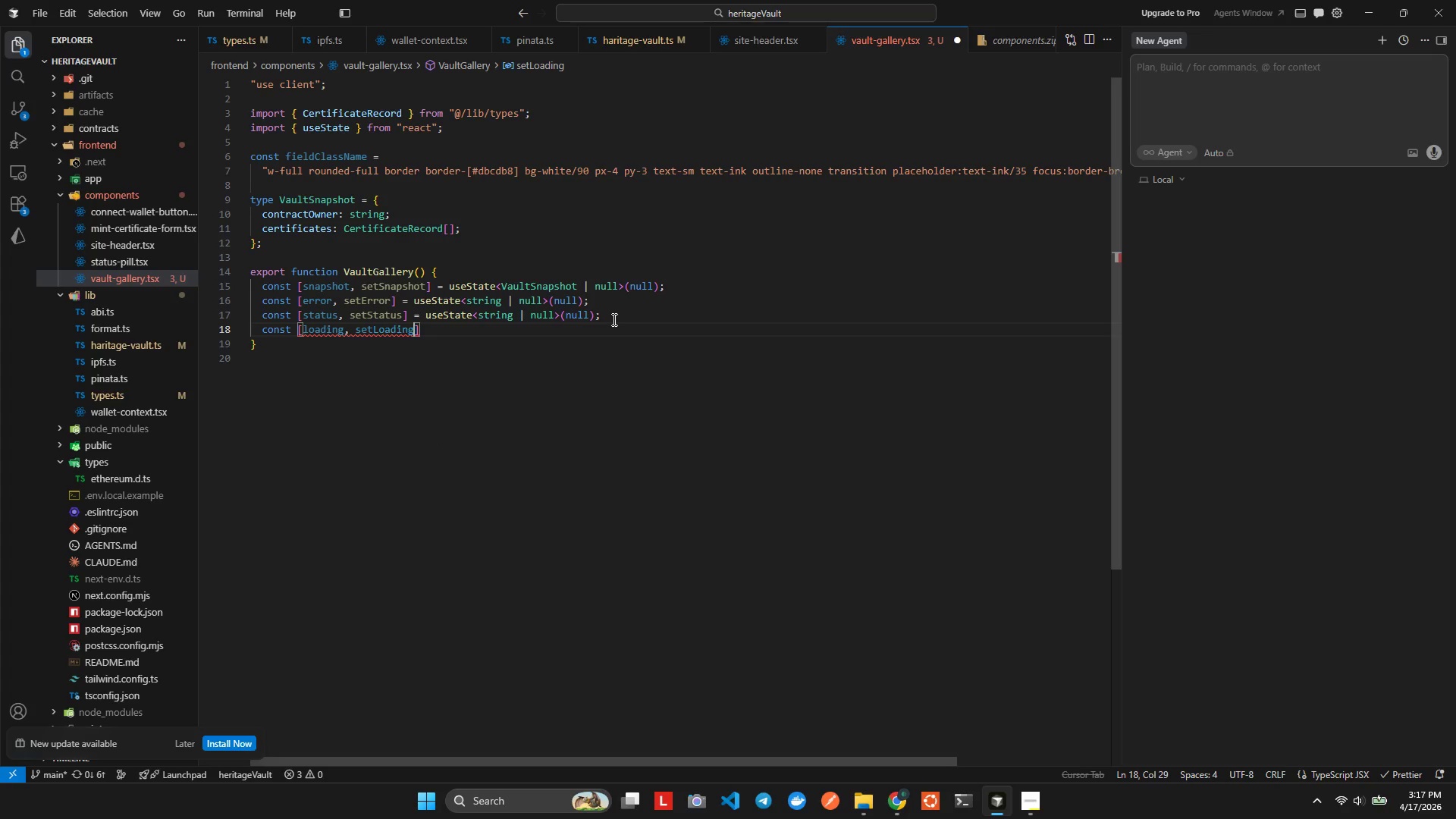 
hold_key(key=I, duration=0.38)
 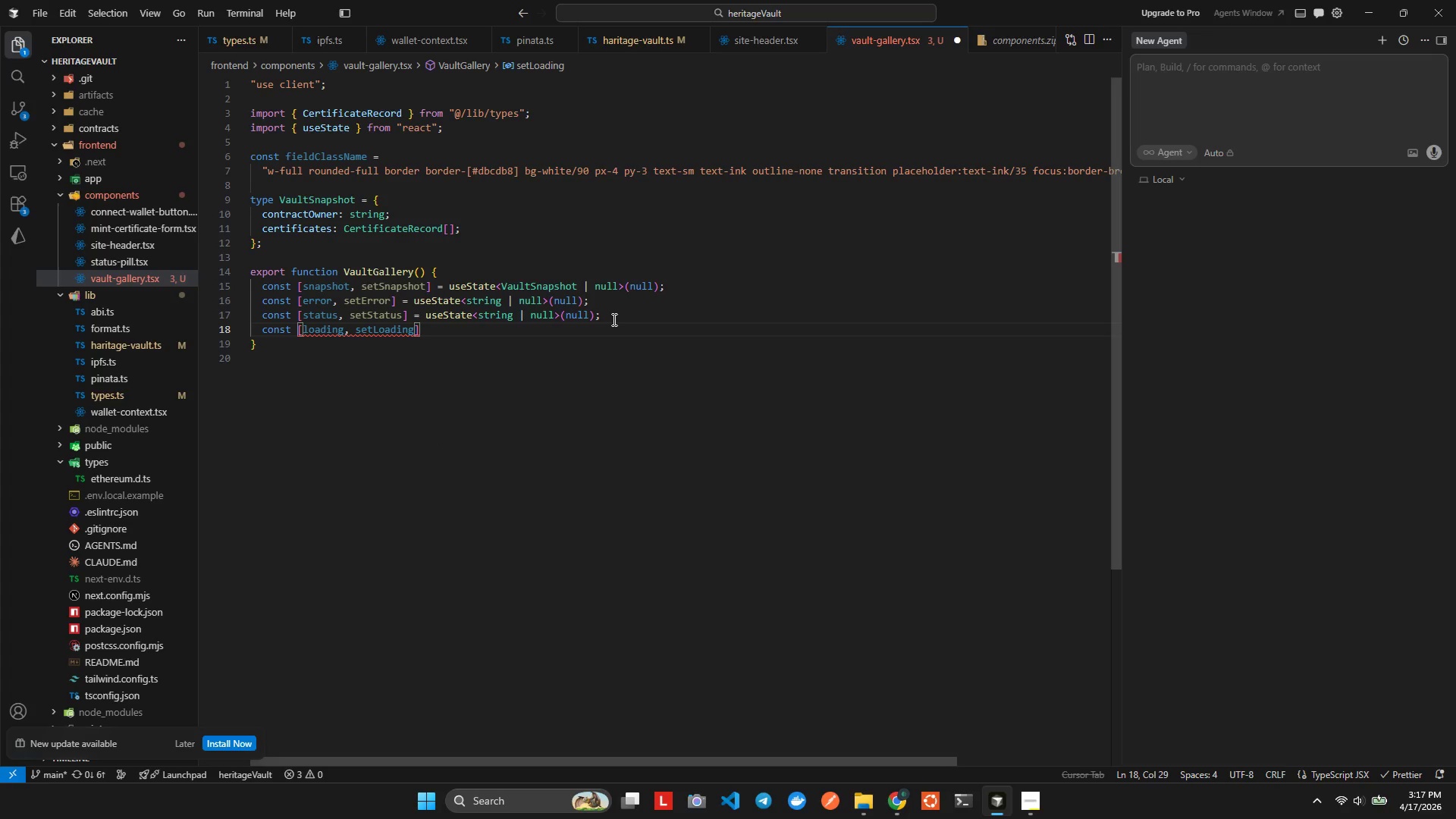 
key(ArrowRight)
 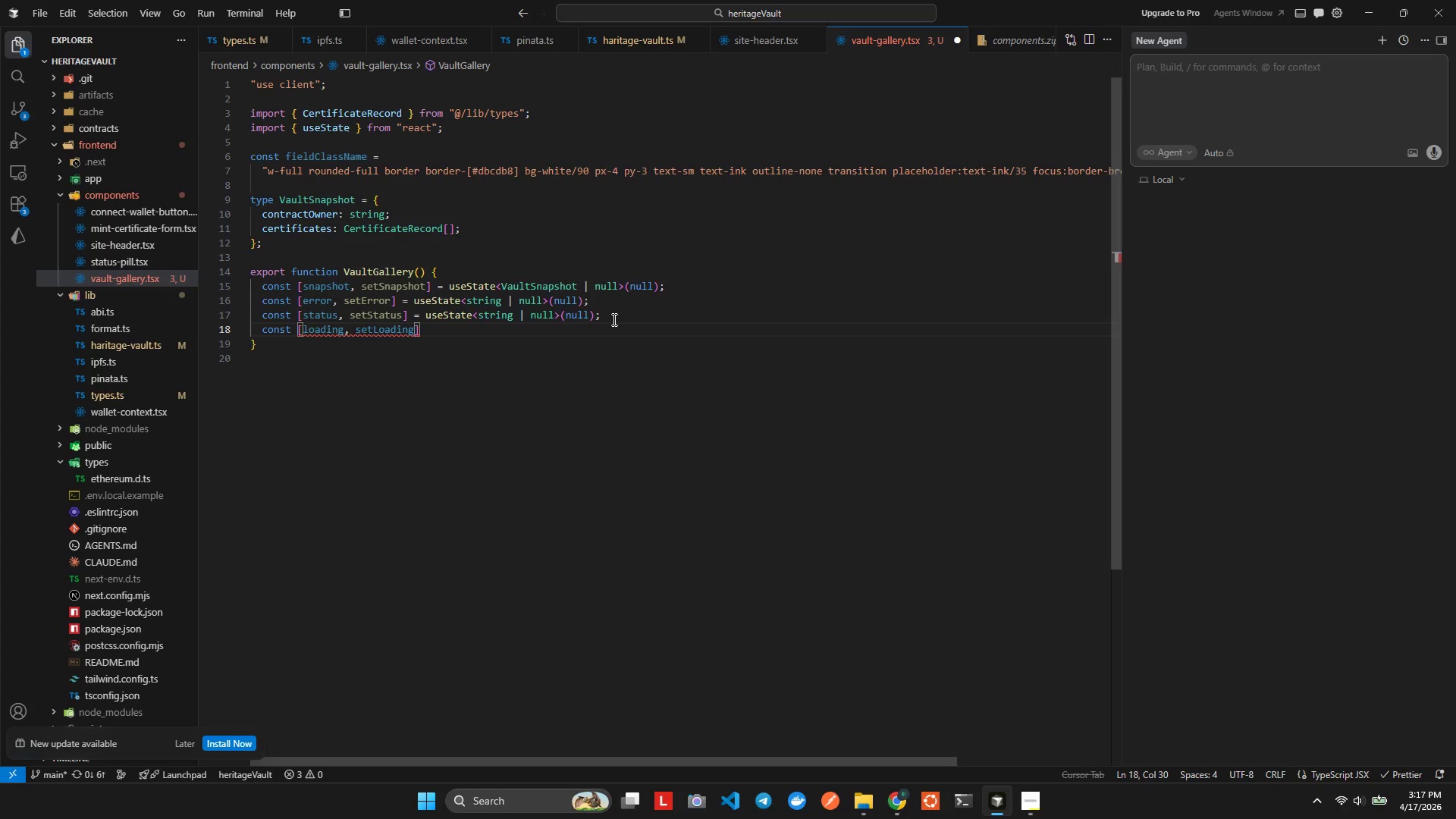 
key(ArrowRight)
 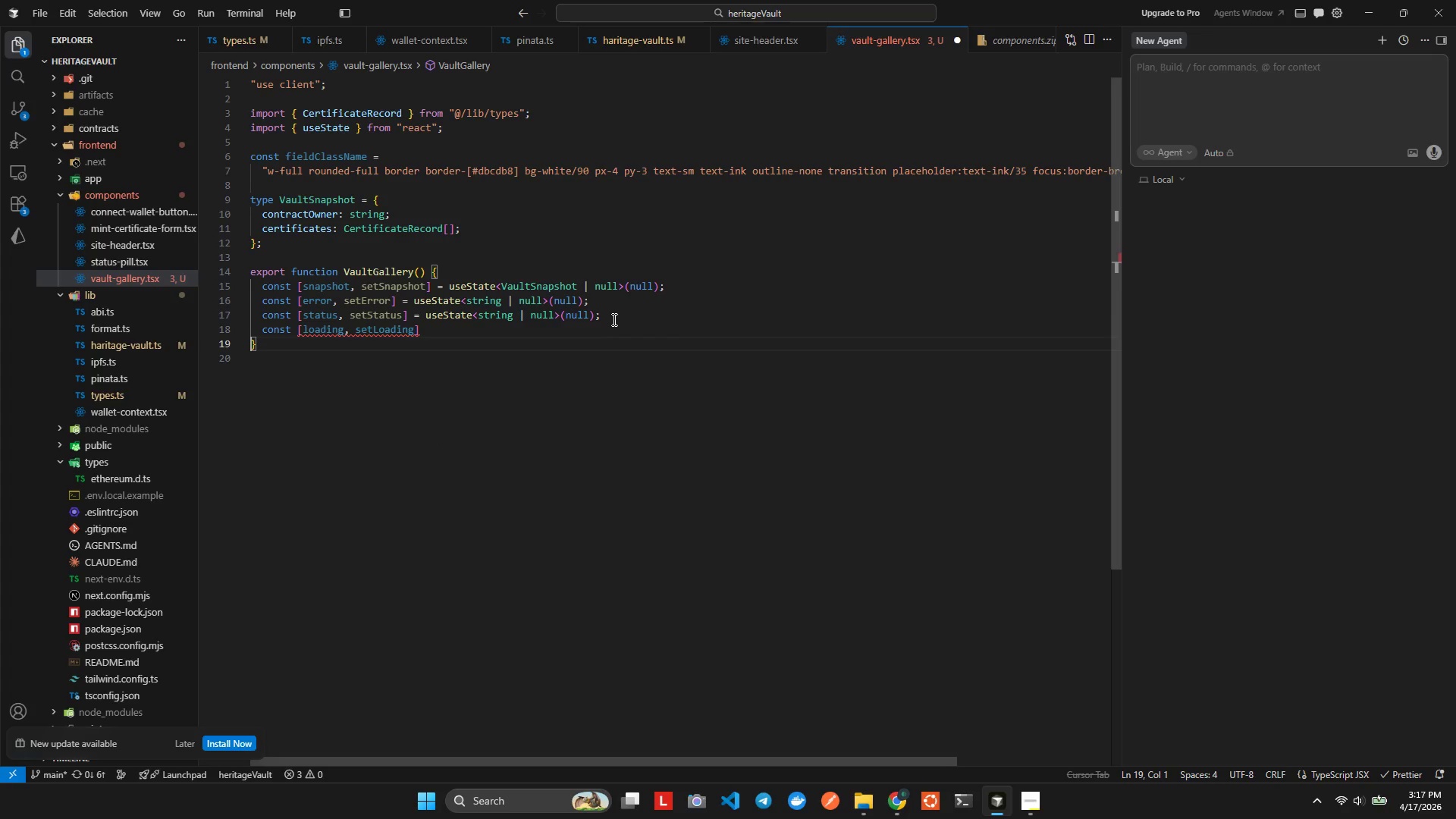 
key(ArrowLeft)
 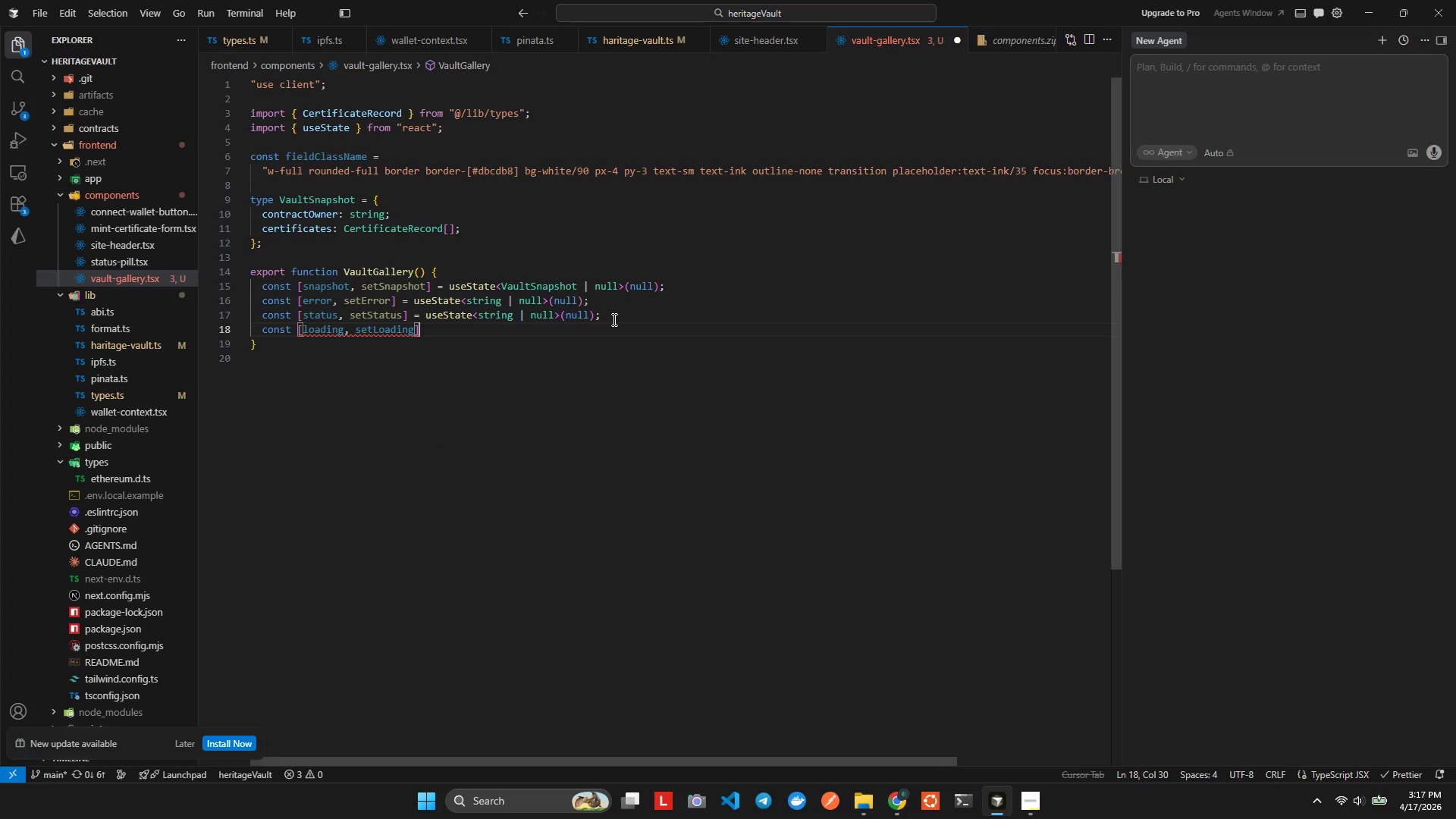 
type( = seSr)
key(Backspace)
type(ta)
 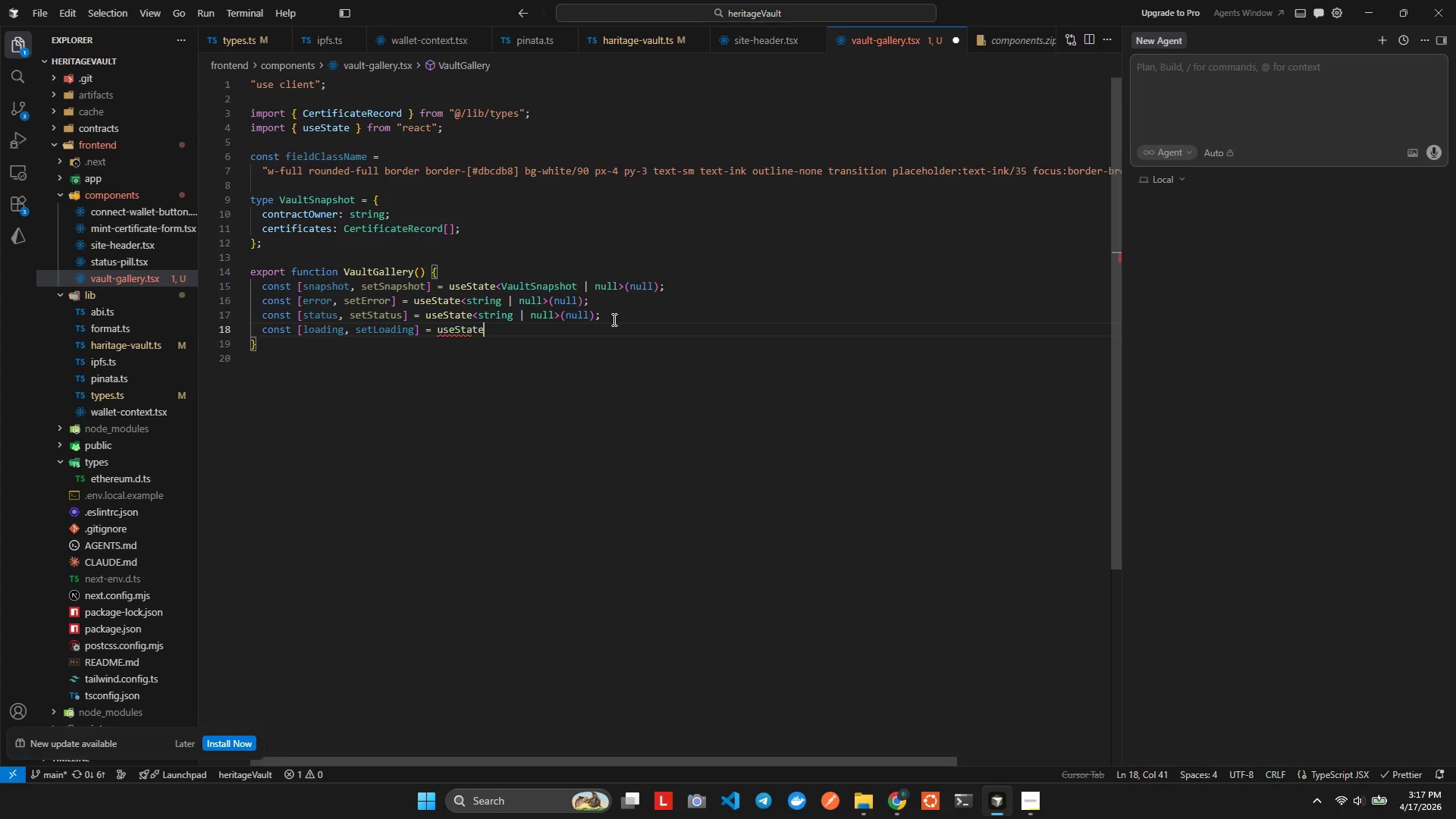 
hold_key(key=U, duration=0.33)
 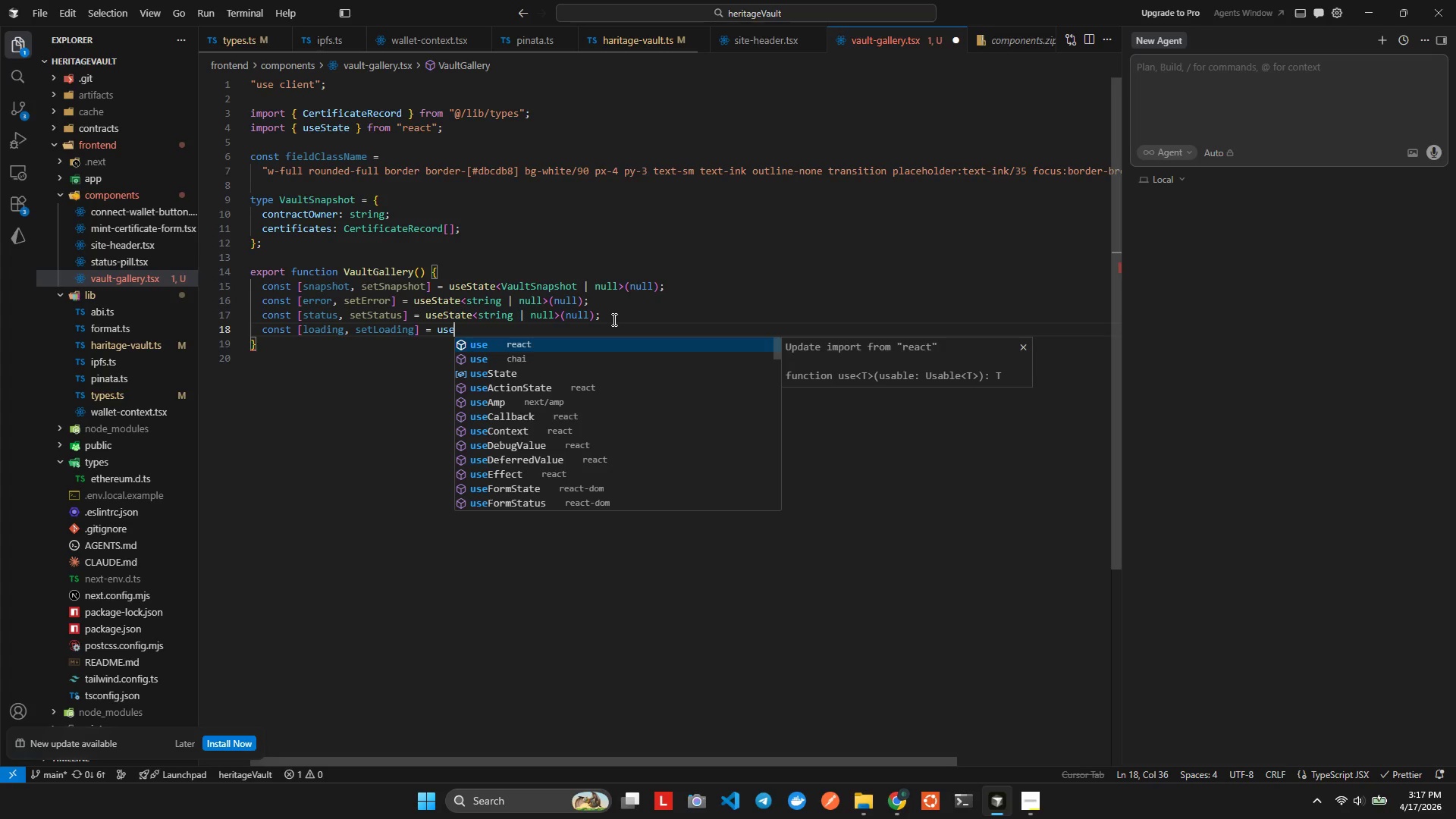 
key(Enter)
 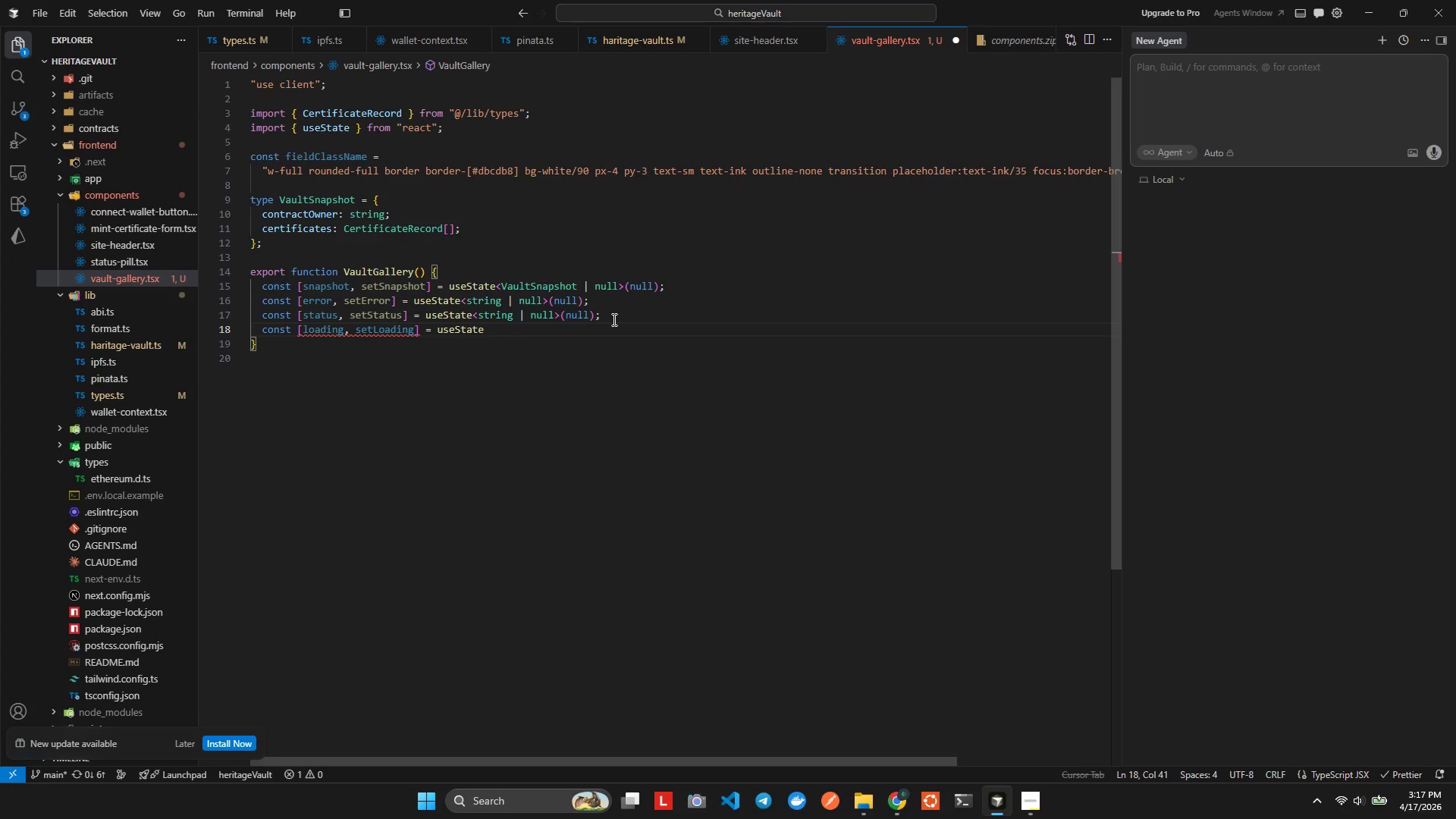 
type((true)
 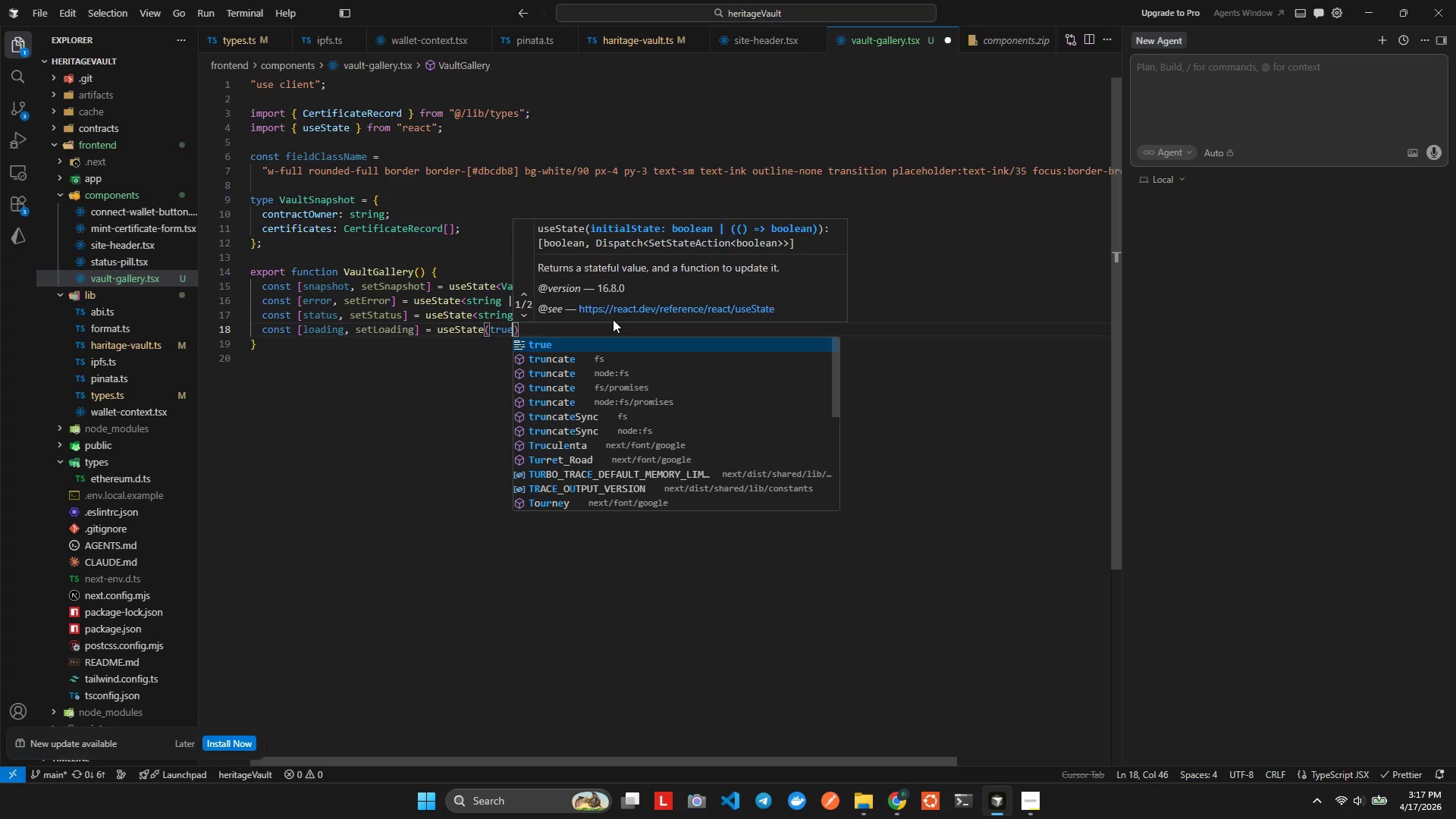 
key(Alt+AltLeft)
 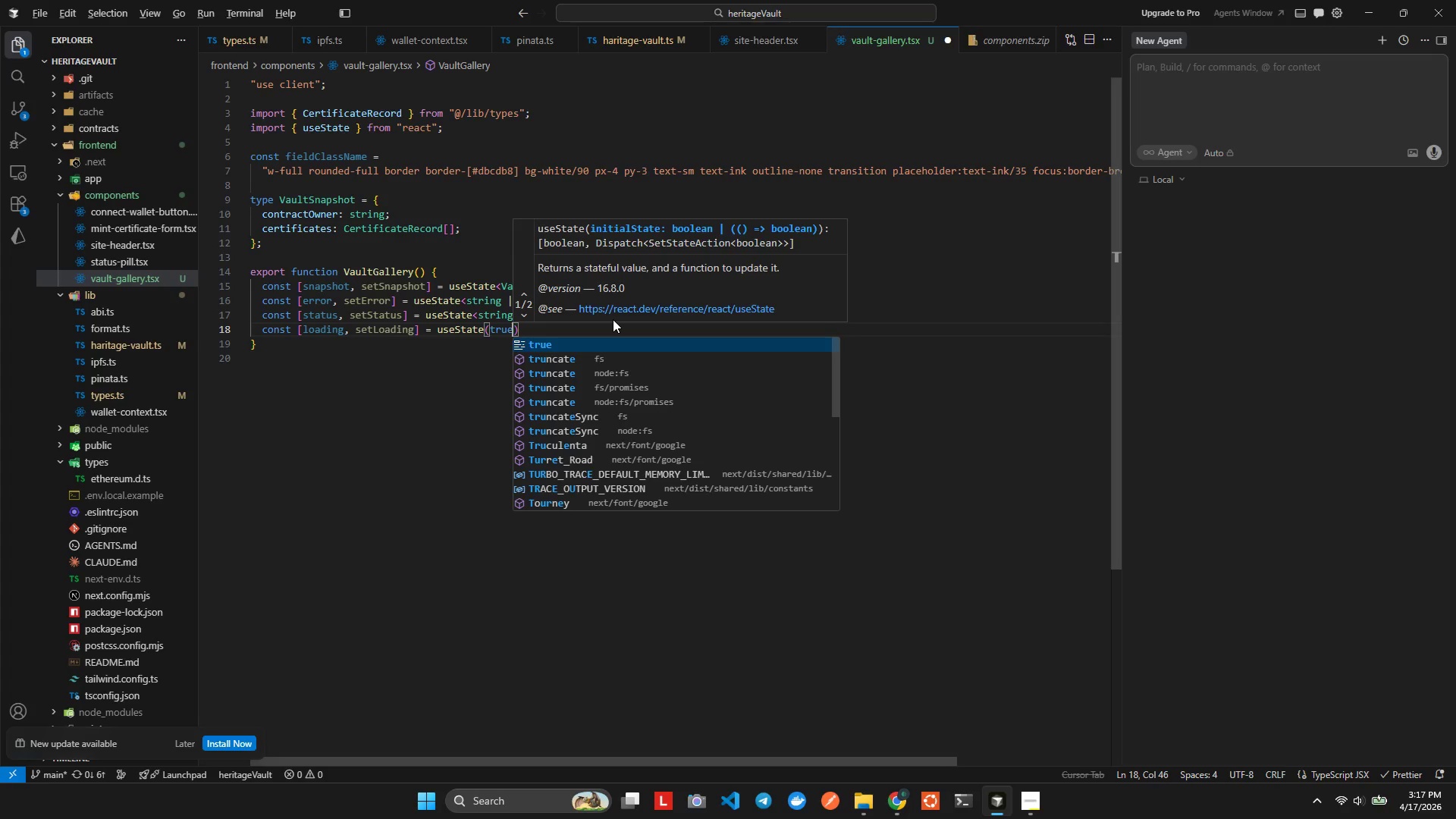 
key(Alt+Shift+ShiftLeft)
 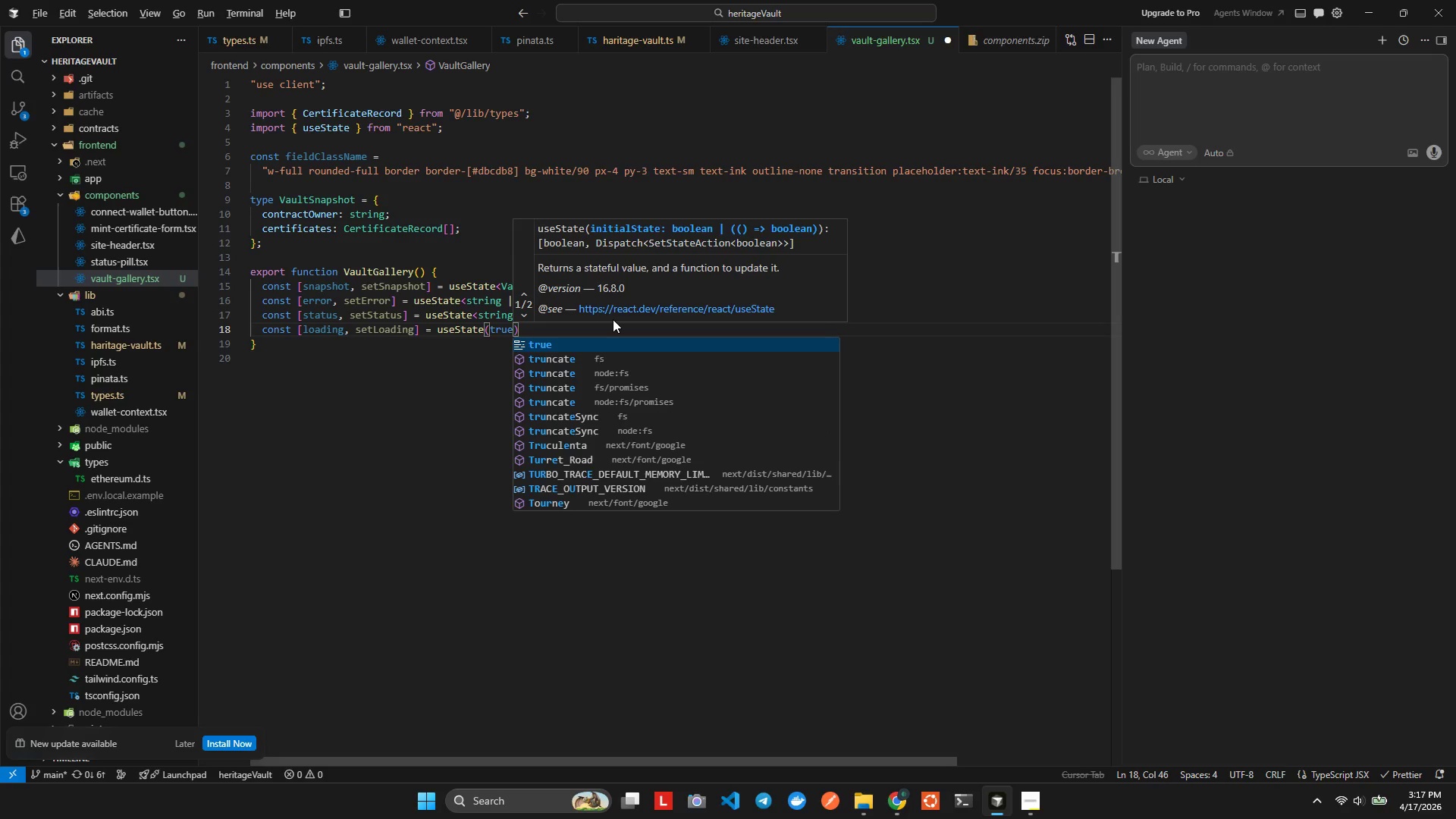 
key(Alt+Shift+F)
 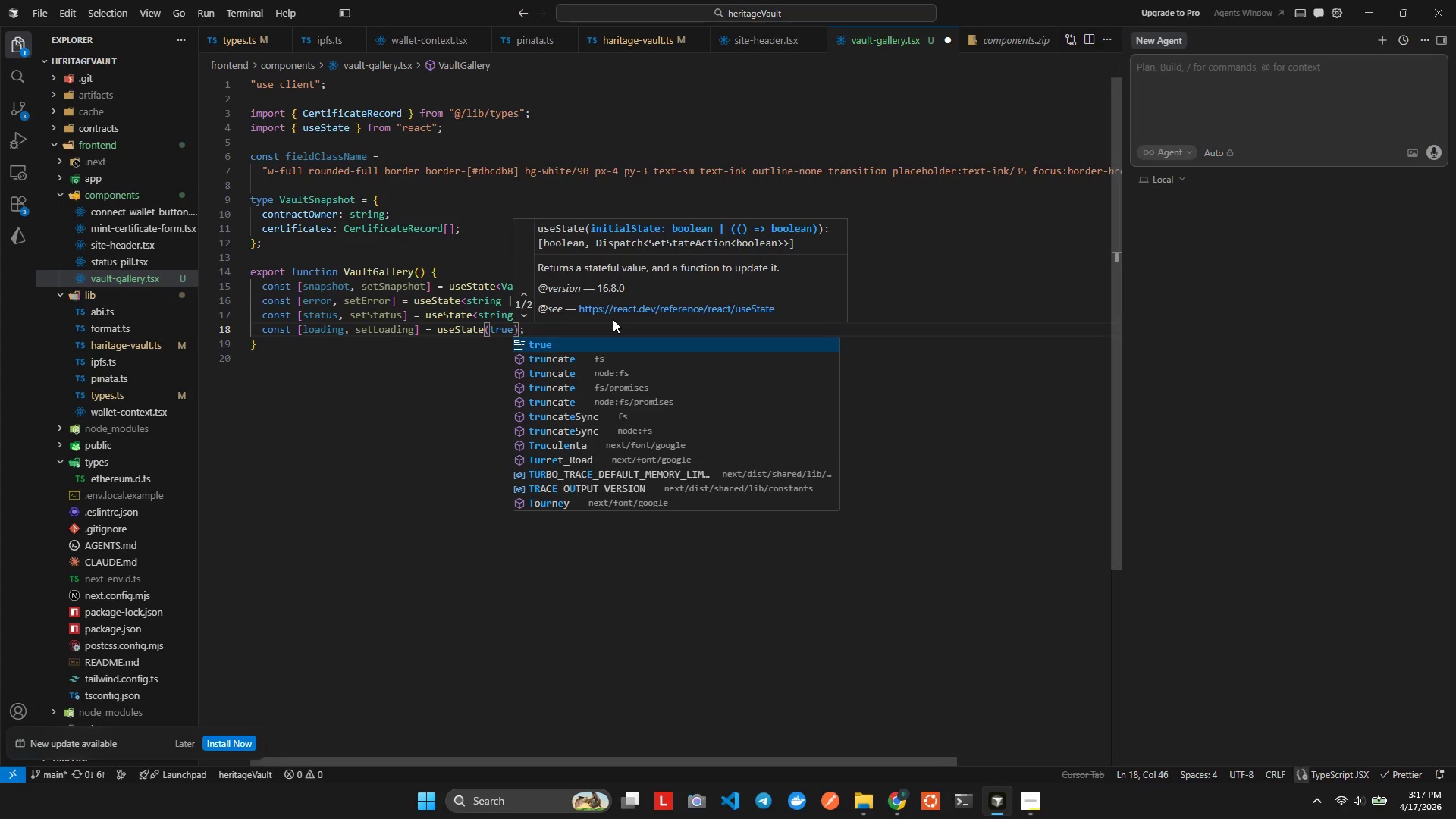 
key(ArrowRight)
 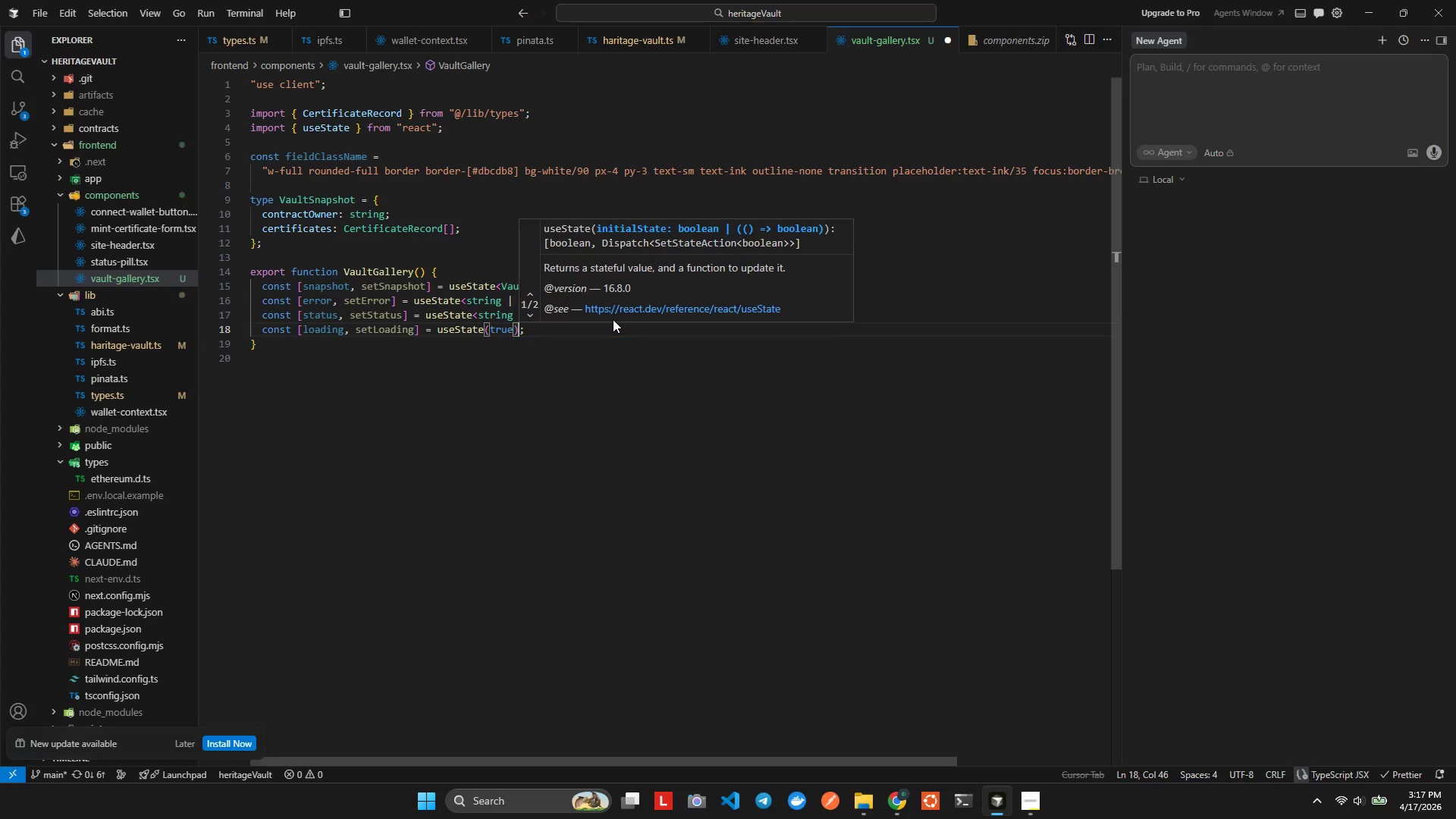 
key(ArrowRight)
 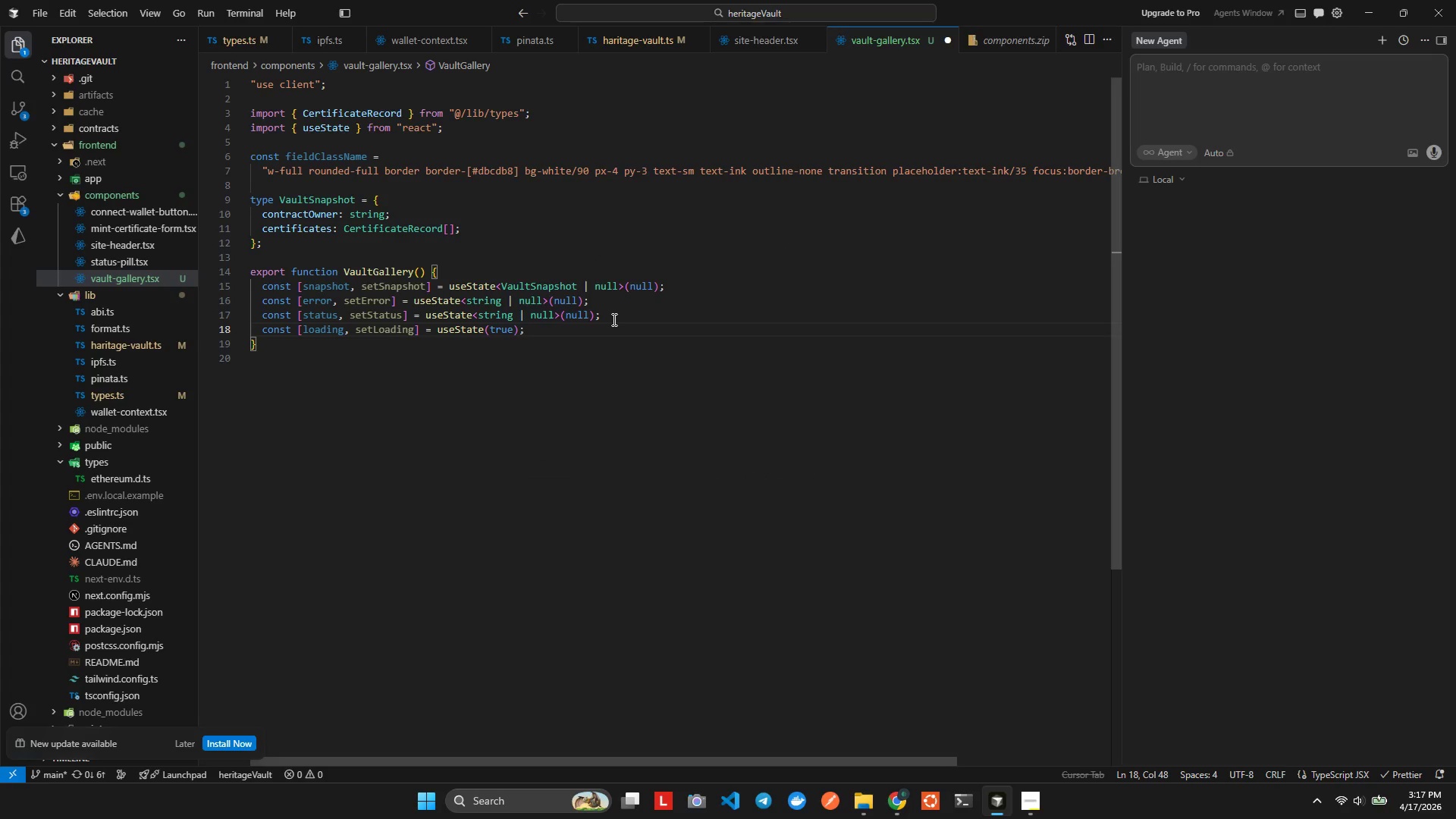 
key(ArrowRight)
 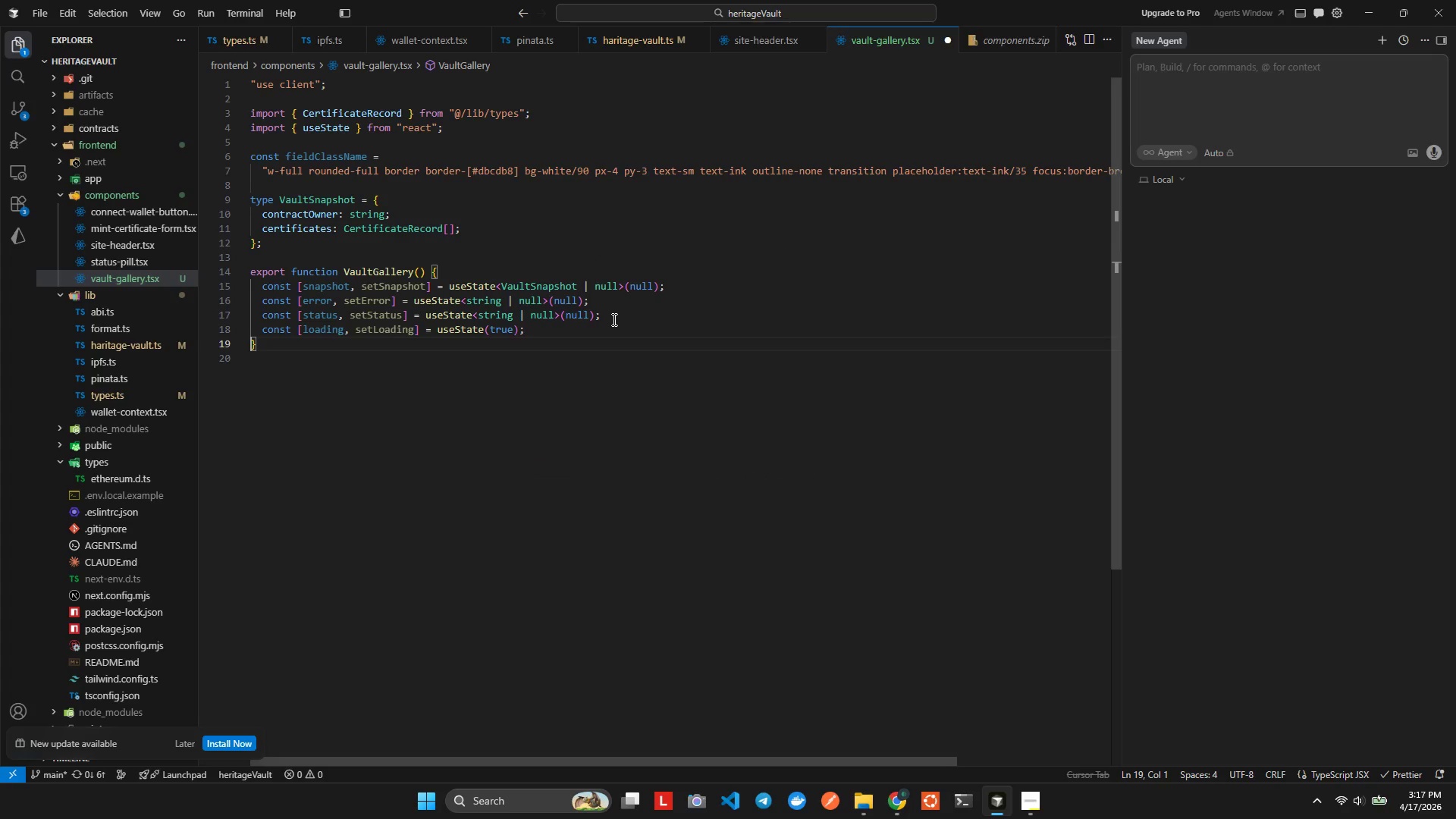 
key(ArrowLeft)
 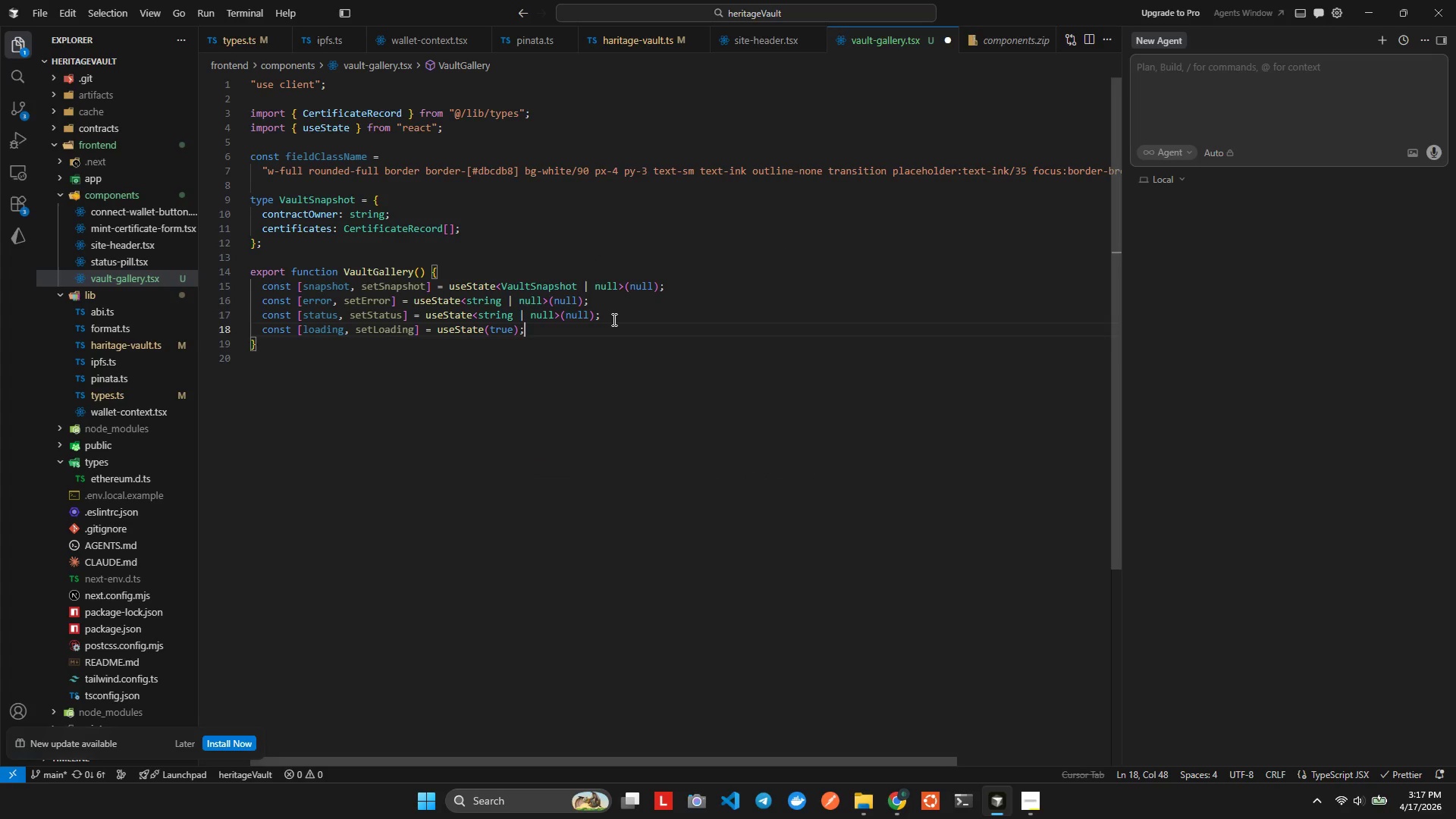 
key(Enter)
 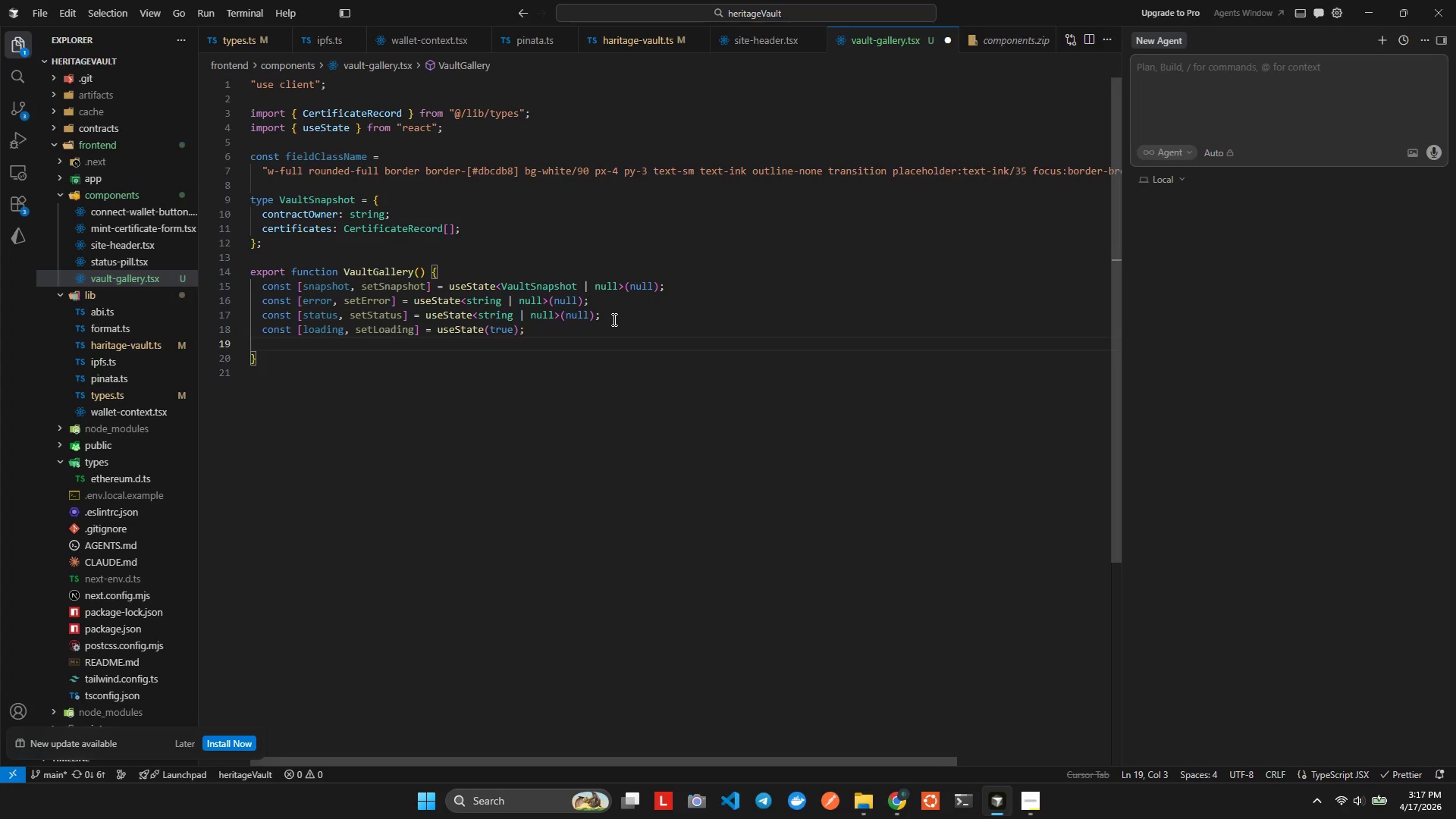 
type(cnst [activeAction,)
 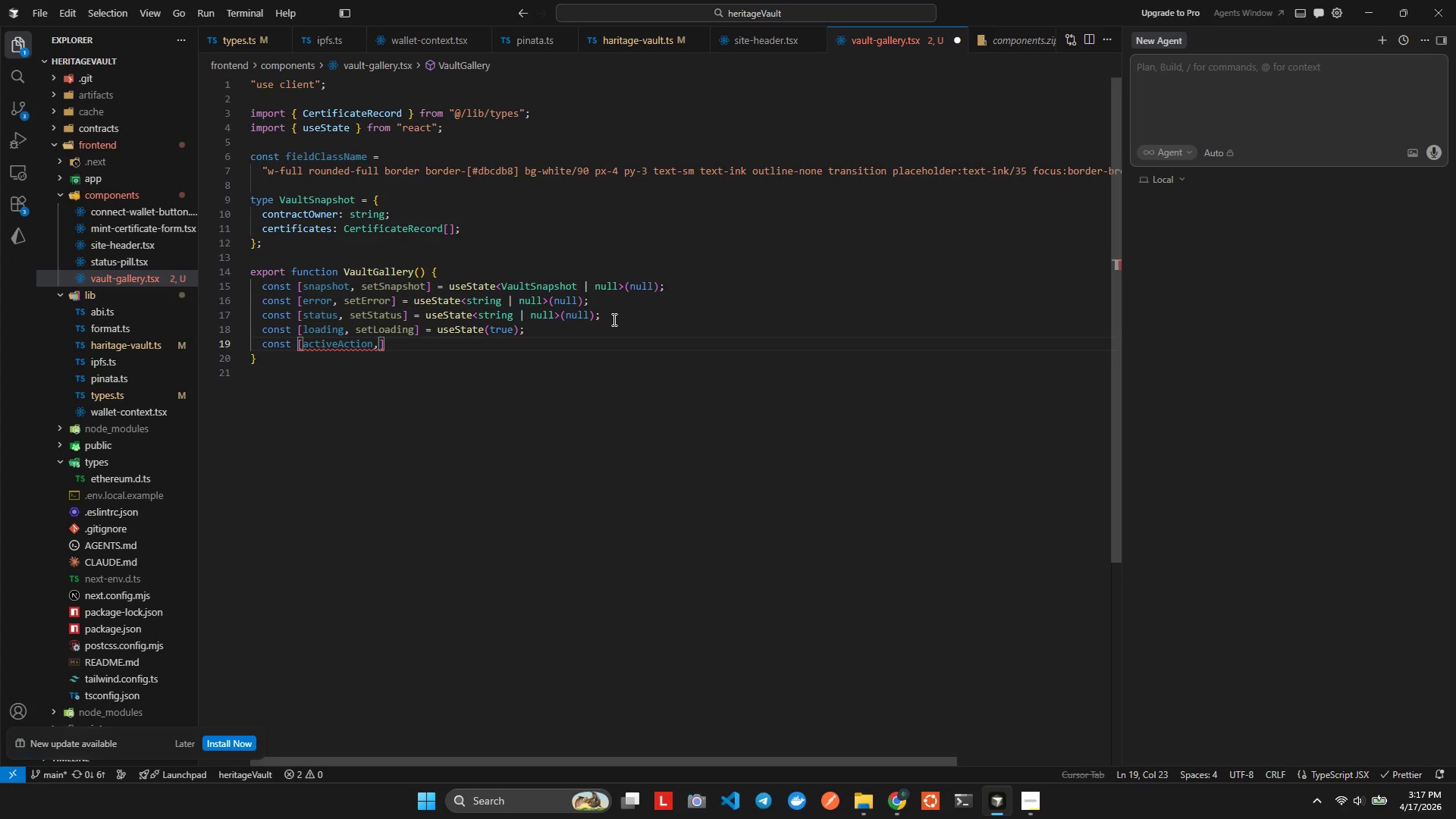 
key(Alt+Tab)
 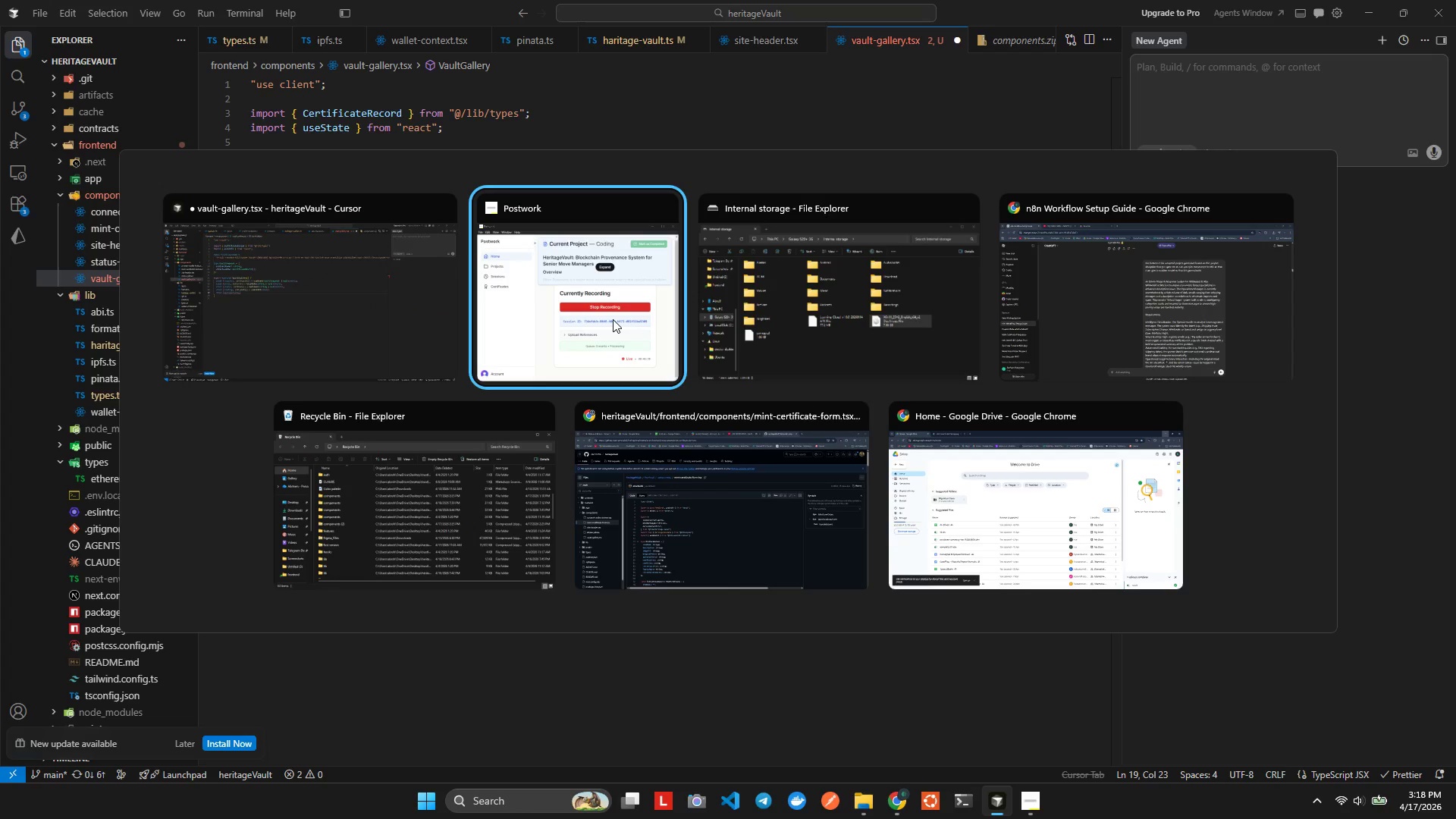 
key(Alt+Tab)
 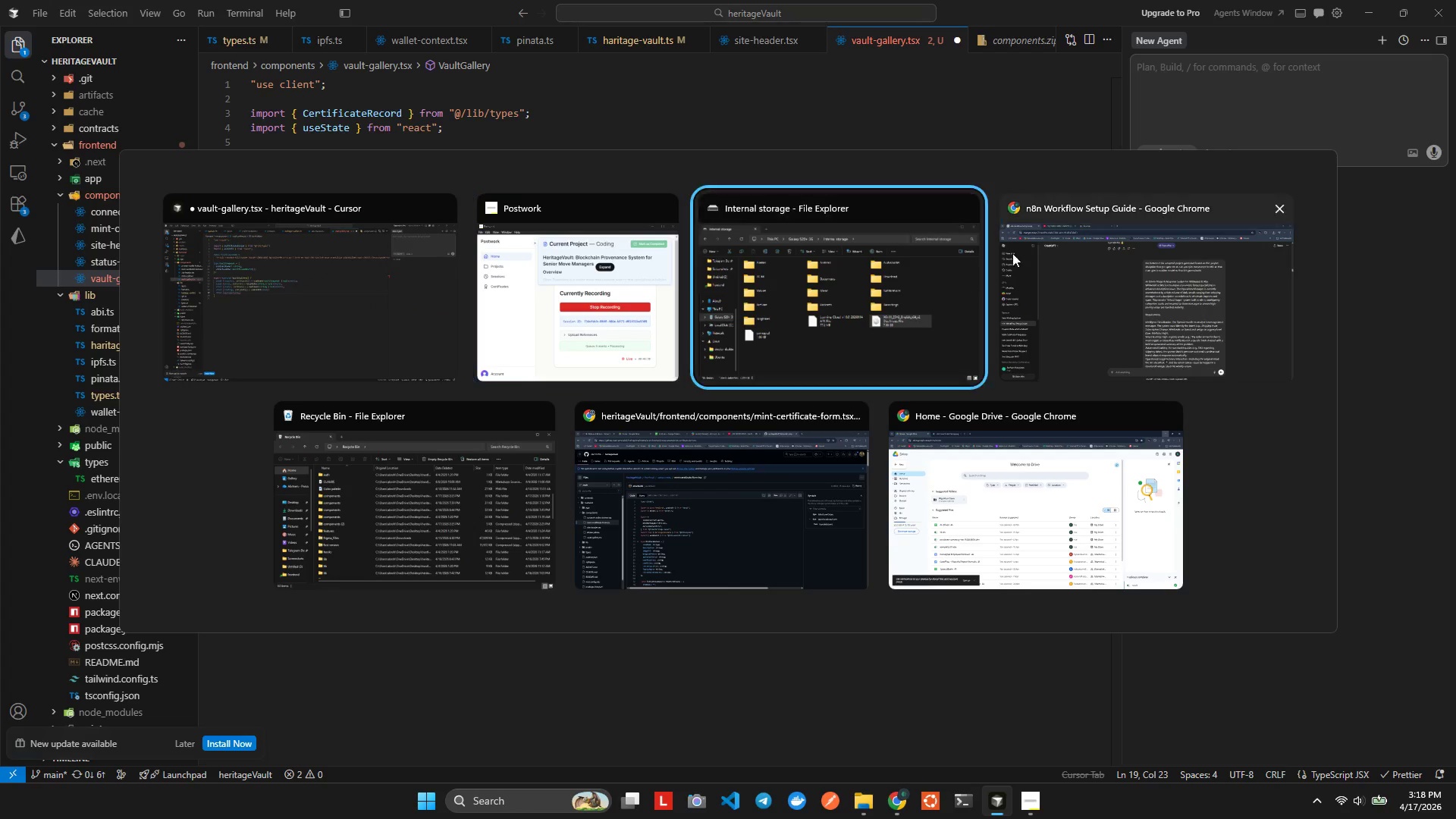 
key(Alt+Tab)
 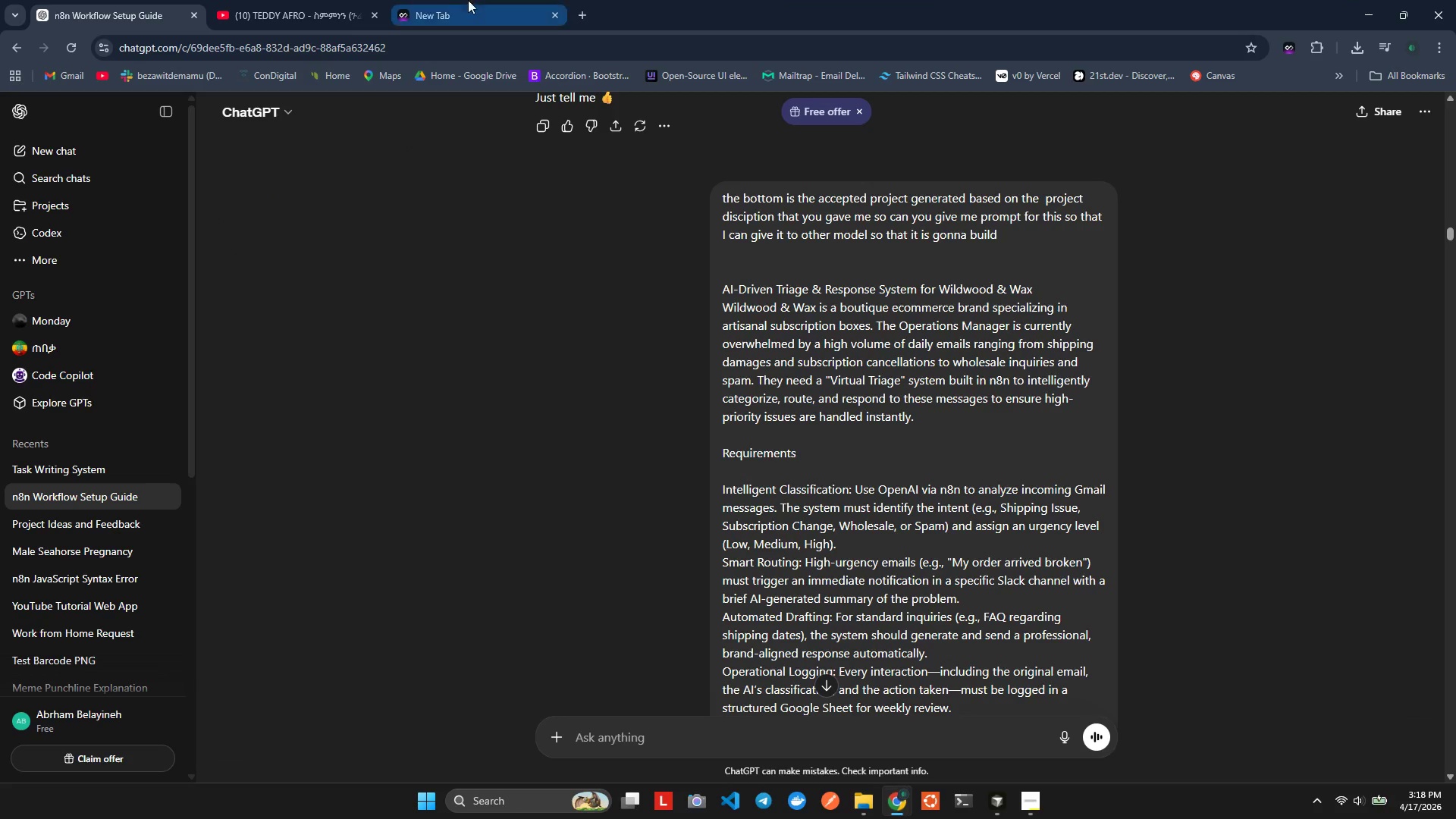 
left_click([336, 0])
 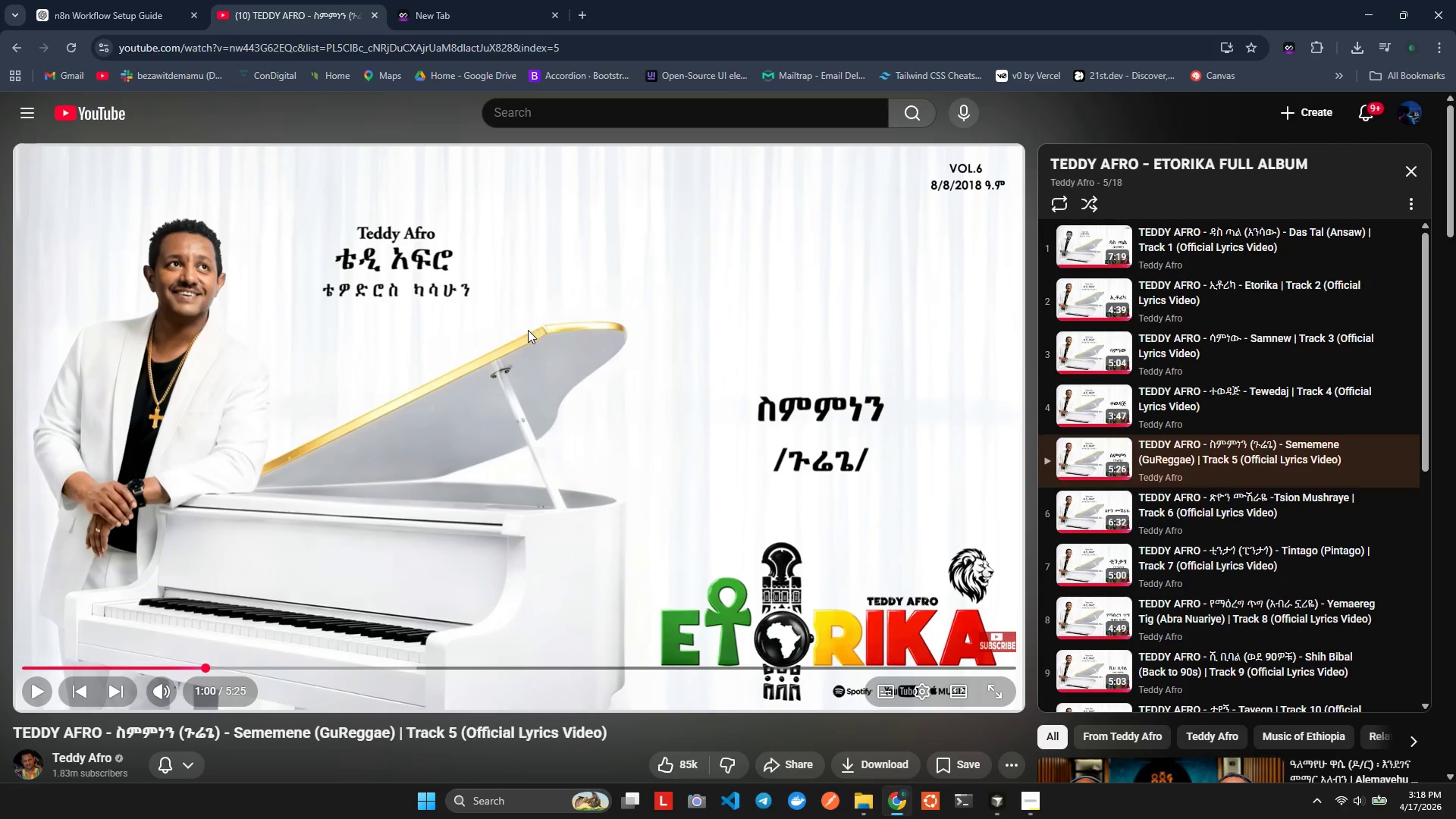 
key(ArrowLeft)
 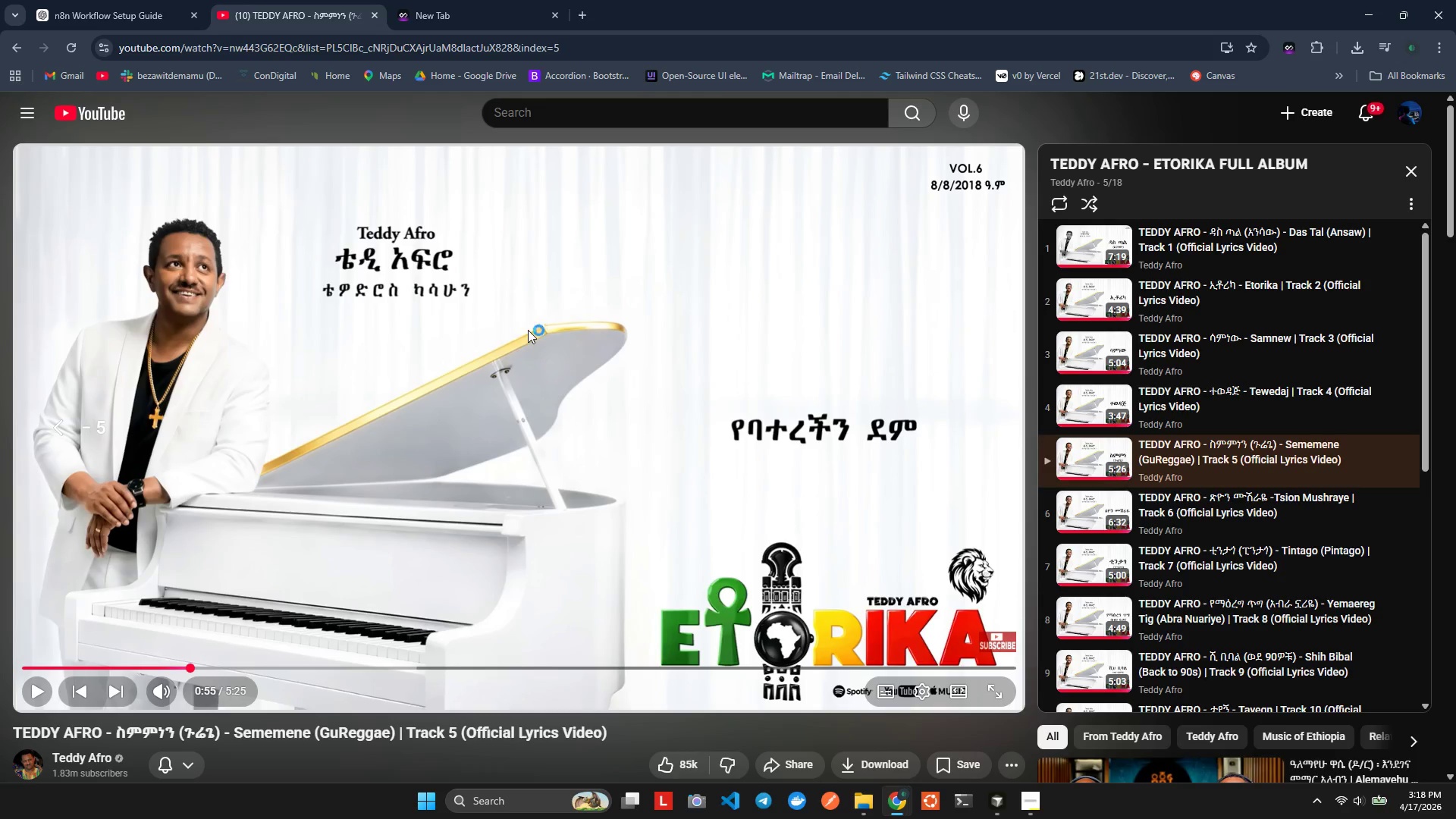 
key(ArrowLeft)
 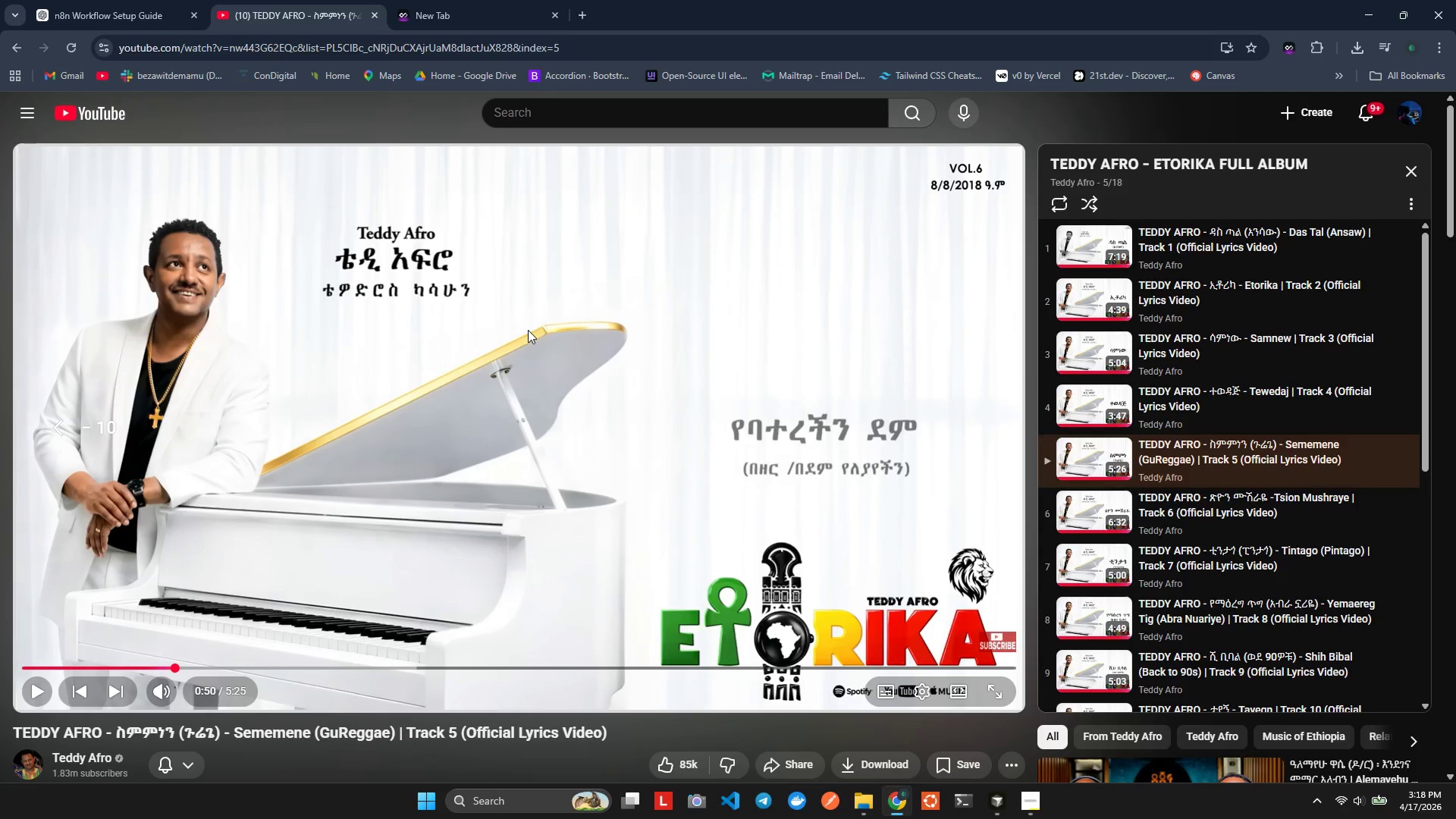 
key(ArrowLeft)
 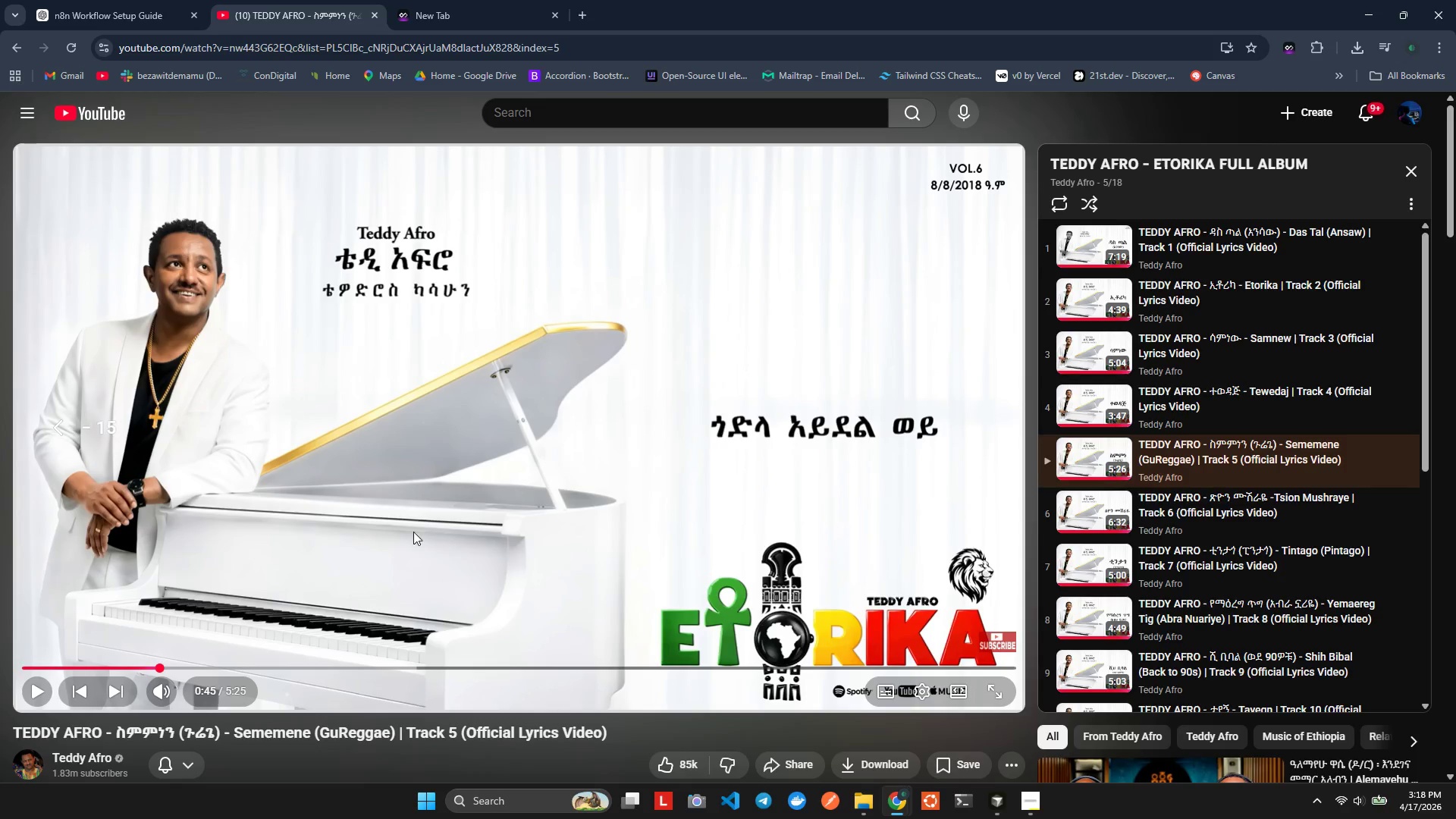 
left_click([474, 422])
 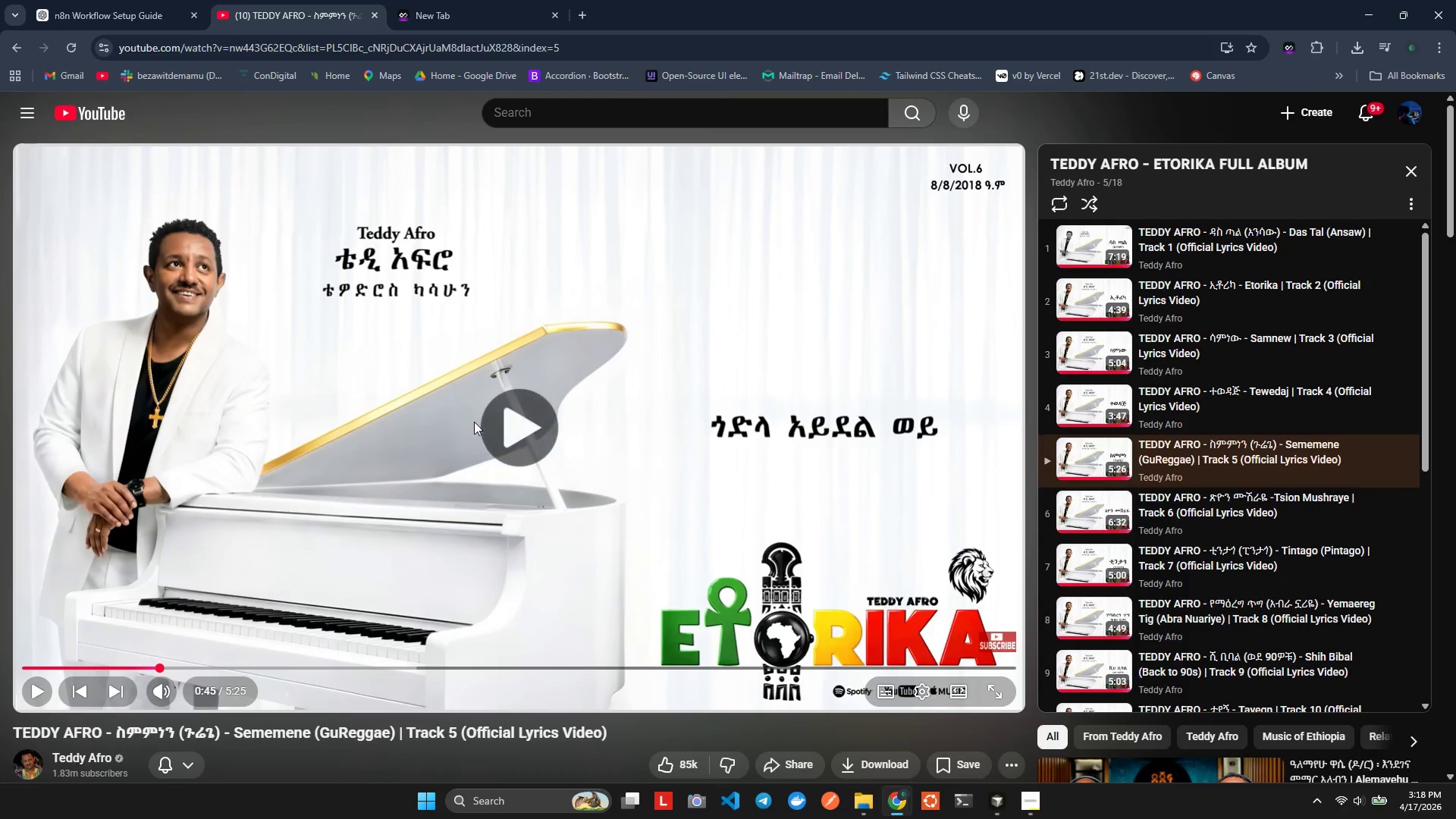 
left_click([474, 422])
 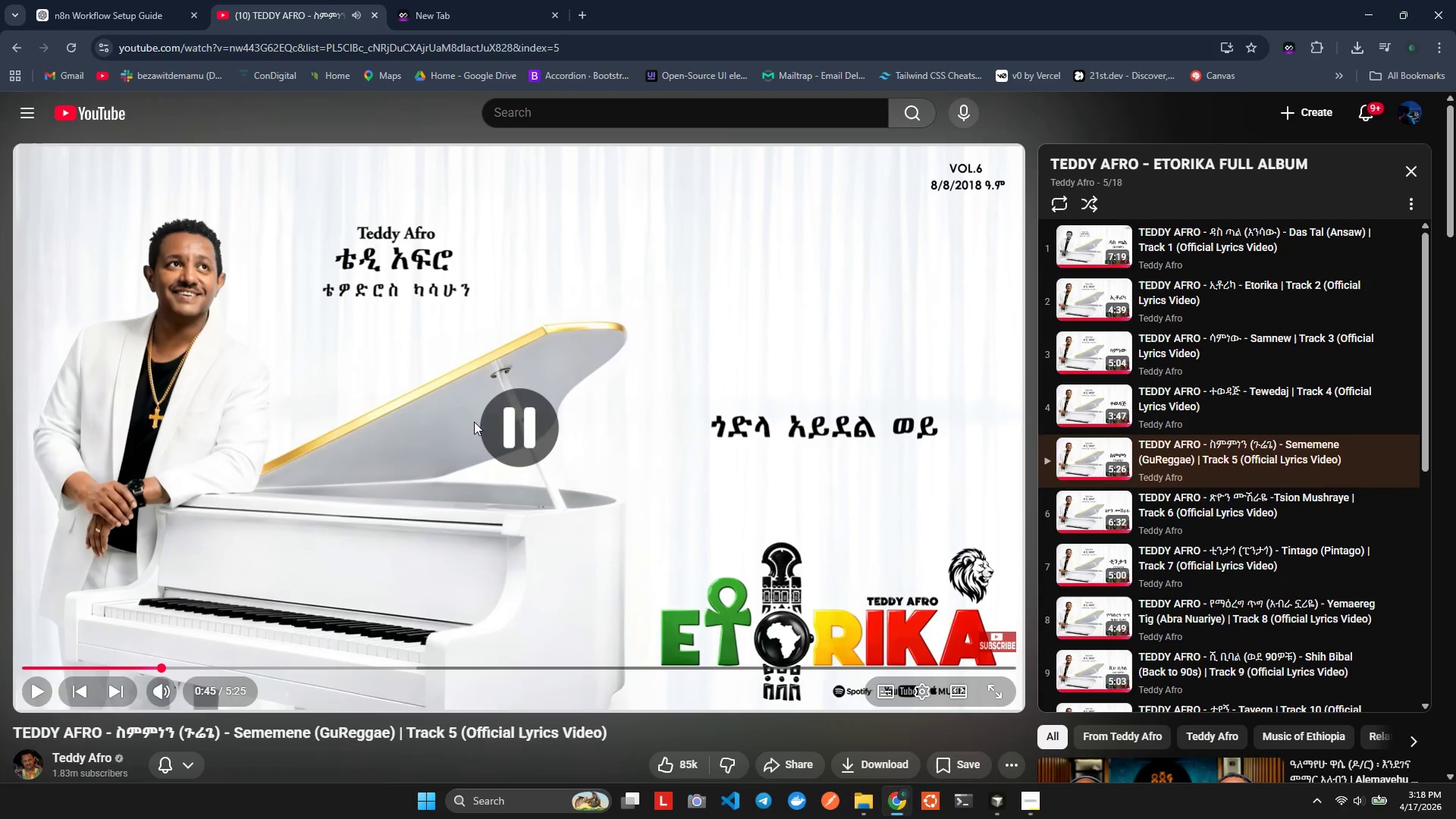 
key(Alt+Tab)
 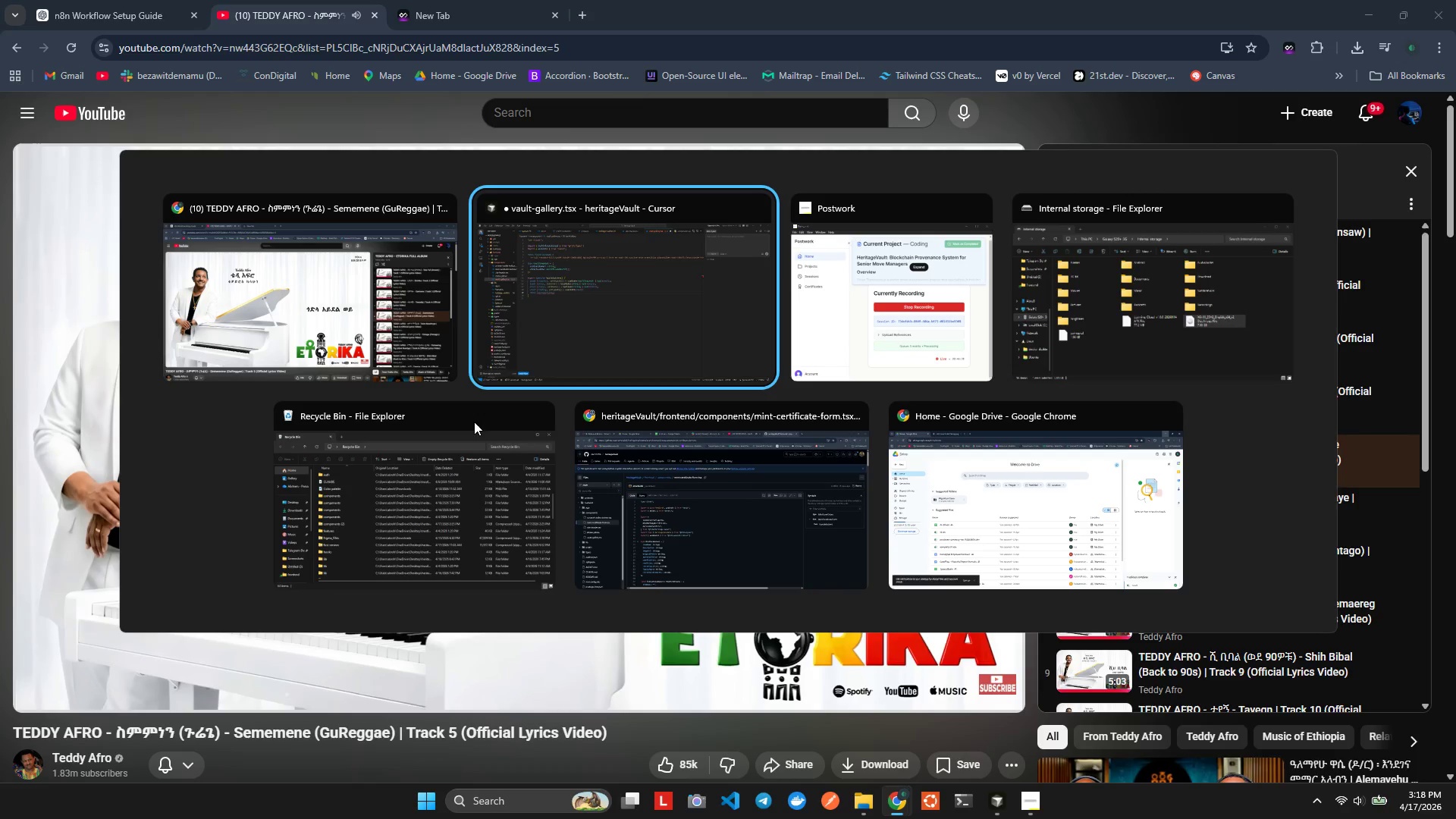 
key(Alt+ArrowRight)
 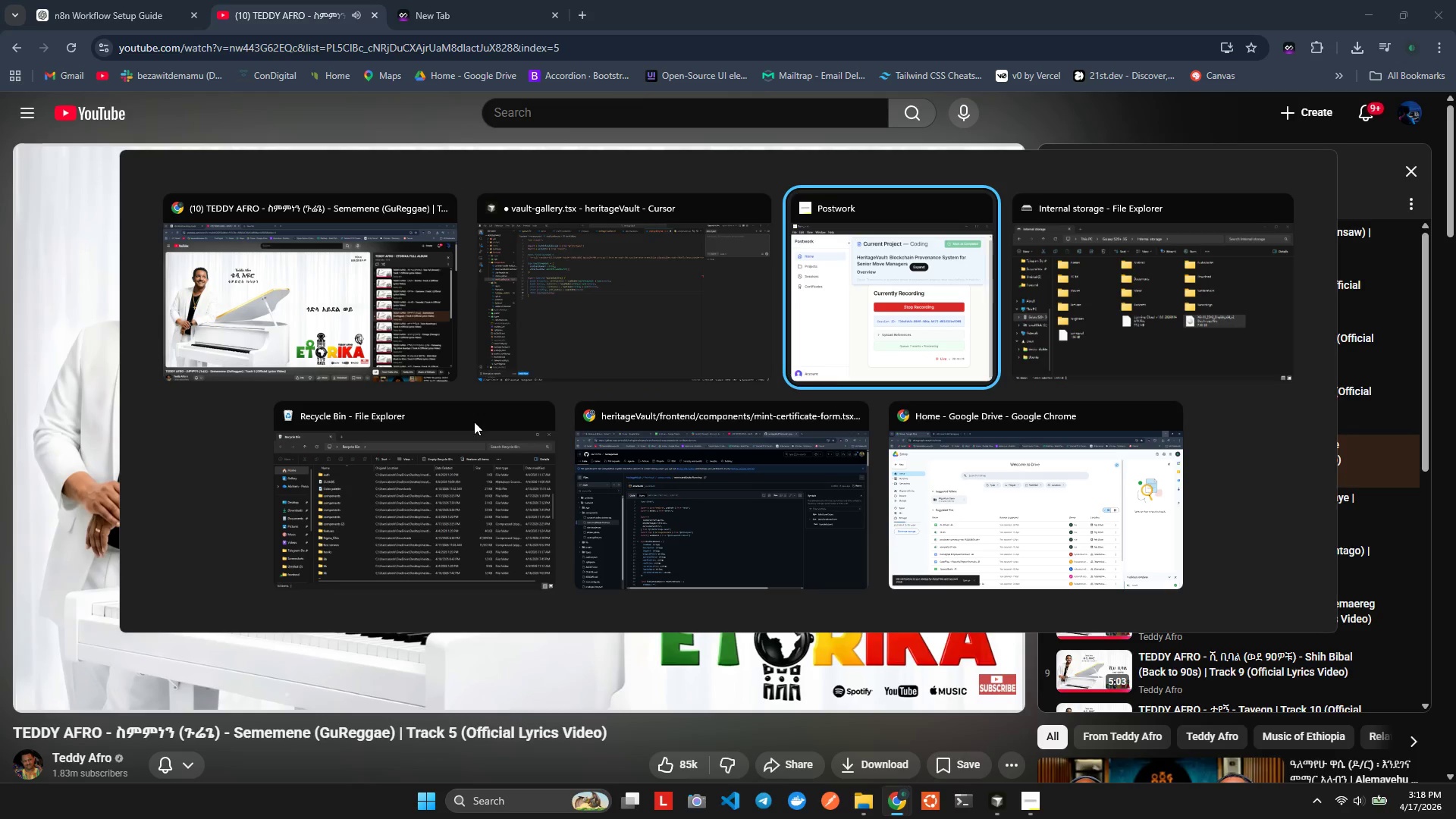 
key(Alt+ArrowRight)
 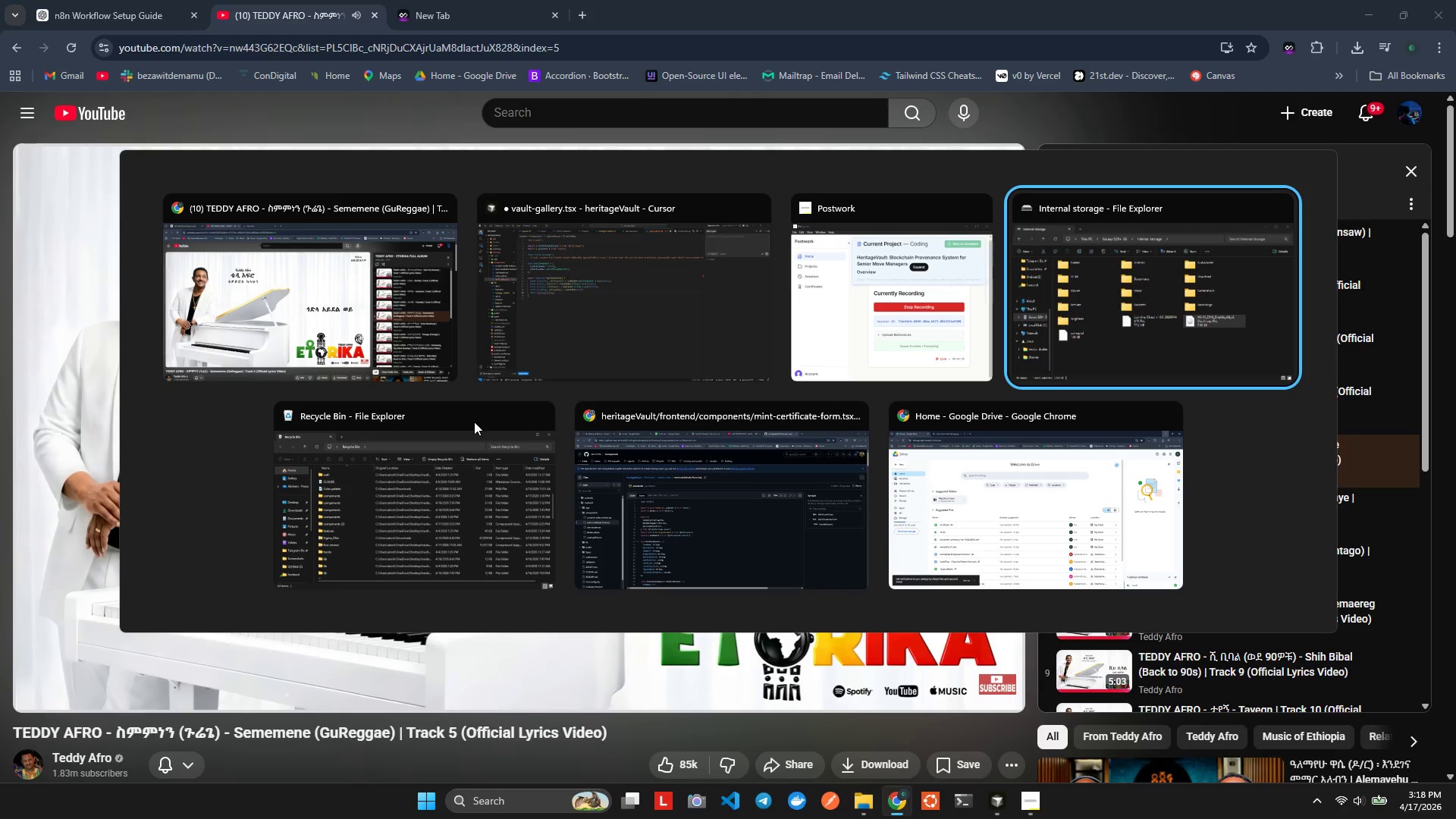 
key(Alt+ArrowRight)
 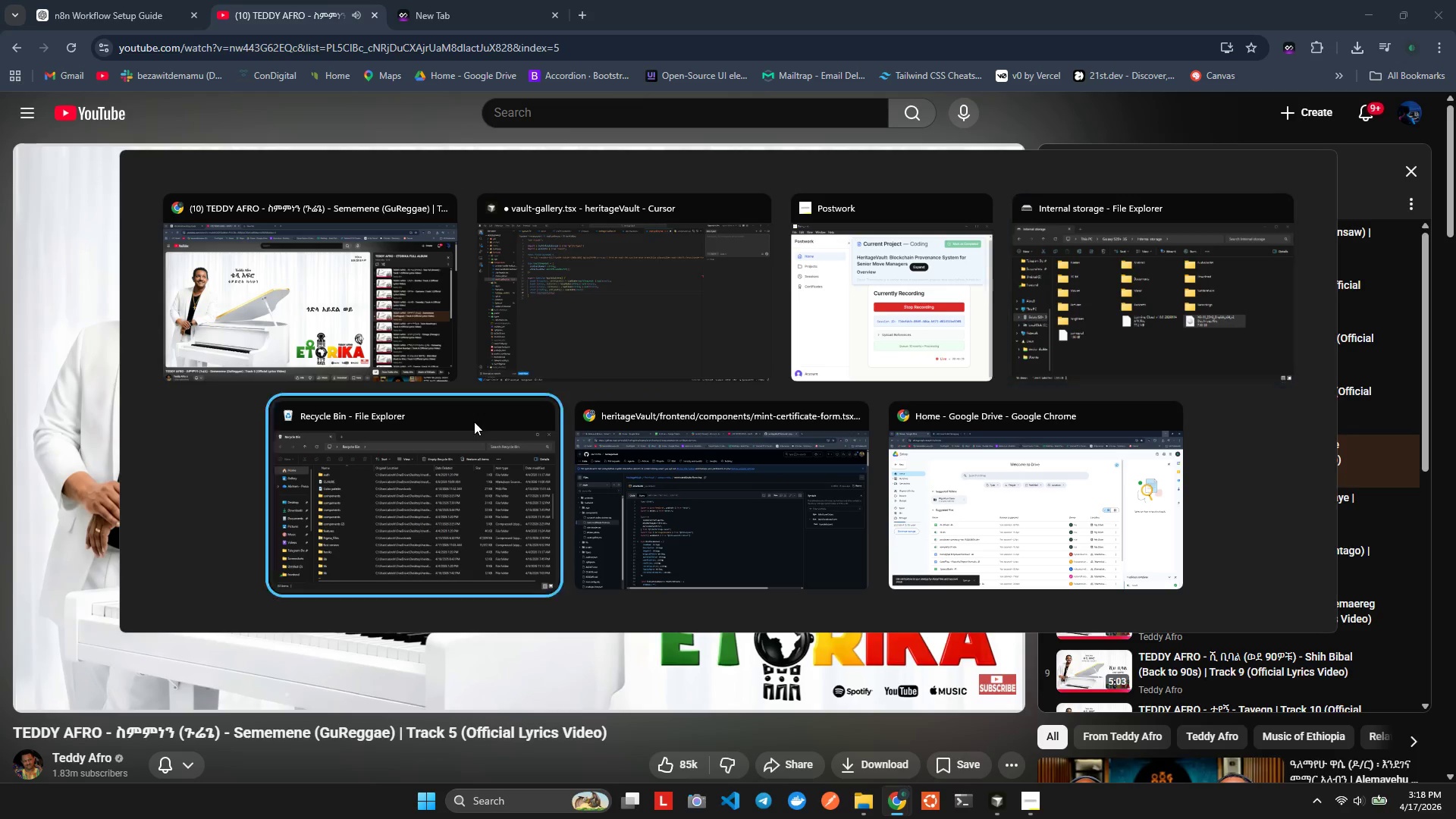 
key(Alt+ArrowDown)
 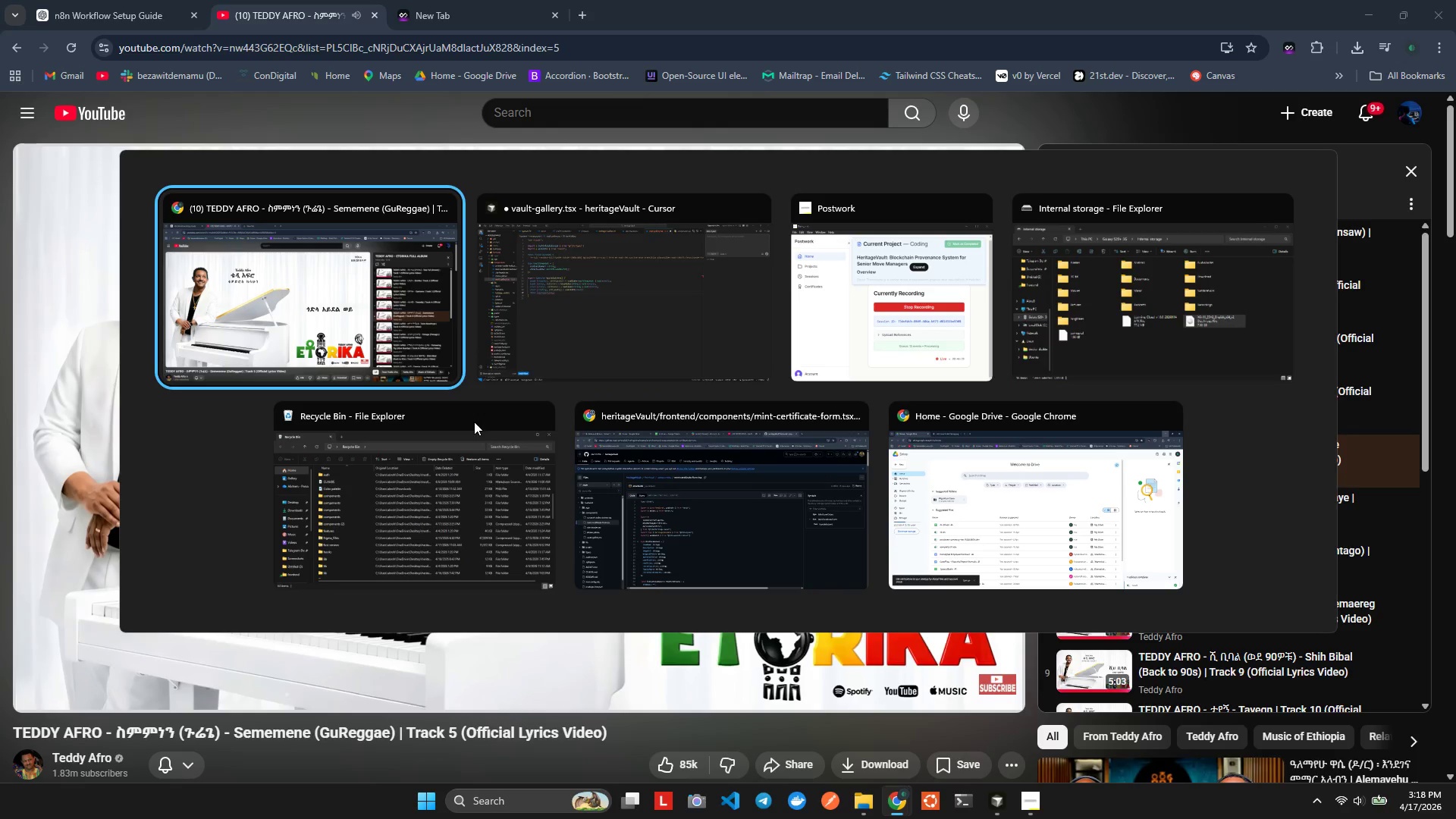 
key(Alt+ArrowRight)
 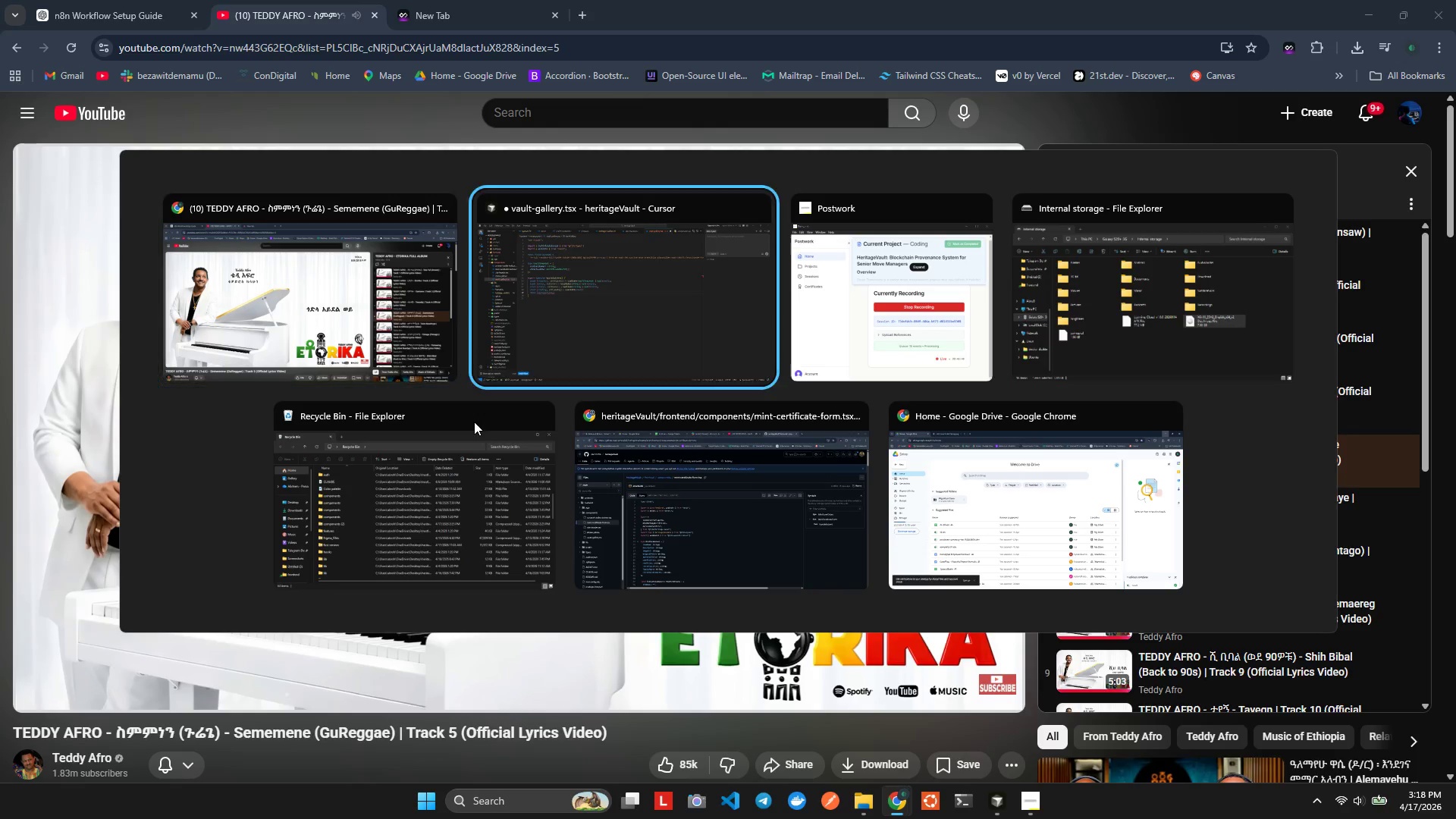 
key(Alt+ArrowDown)
 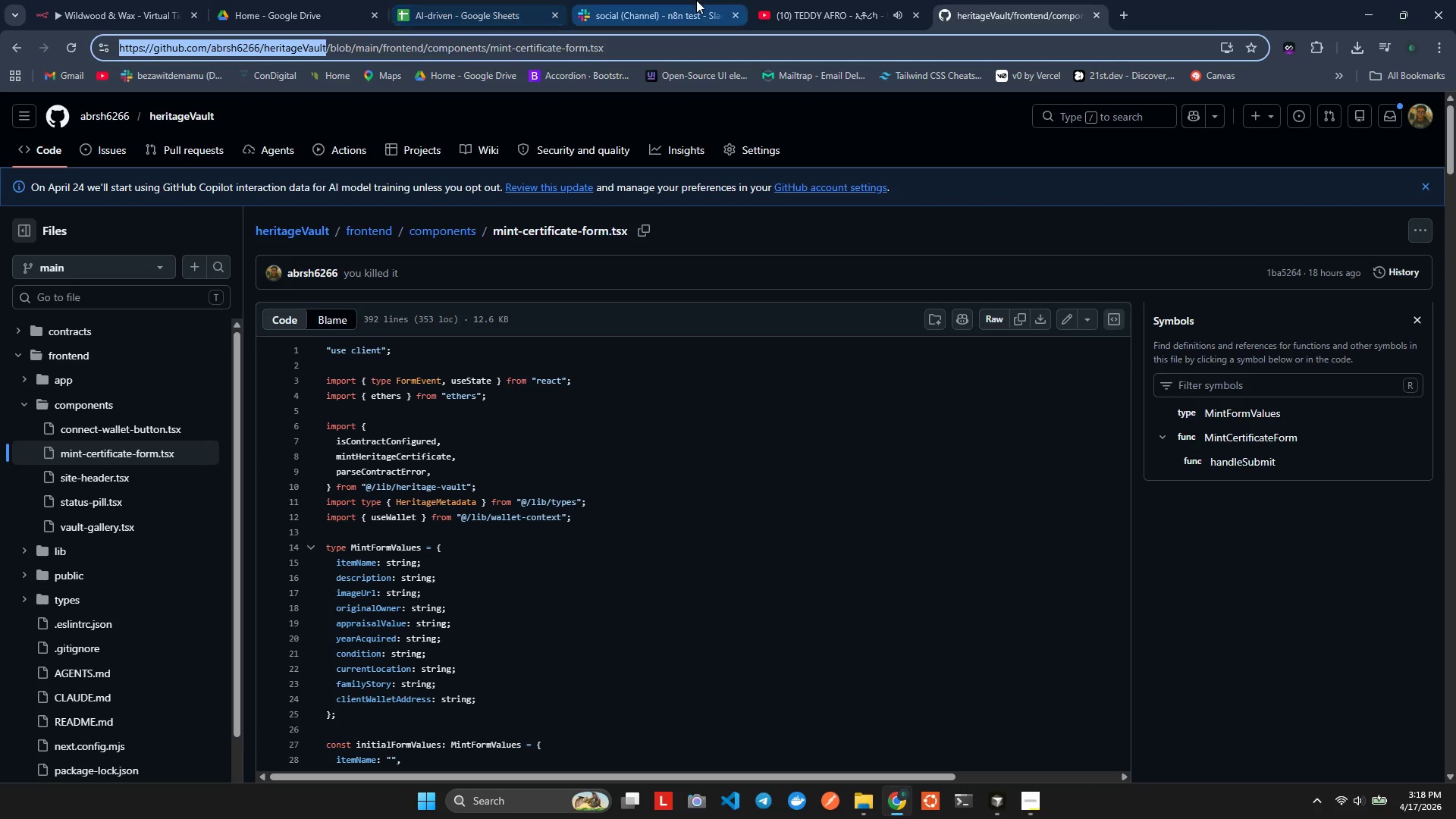 
left_click([827, 0])
 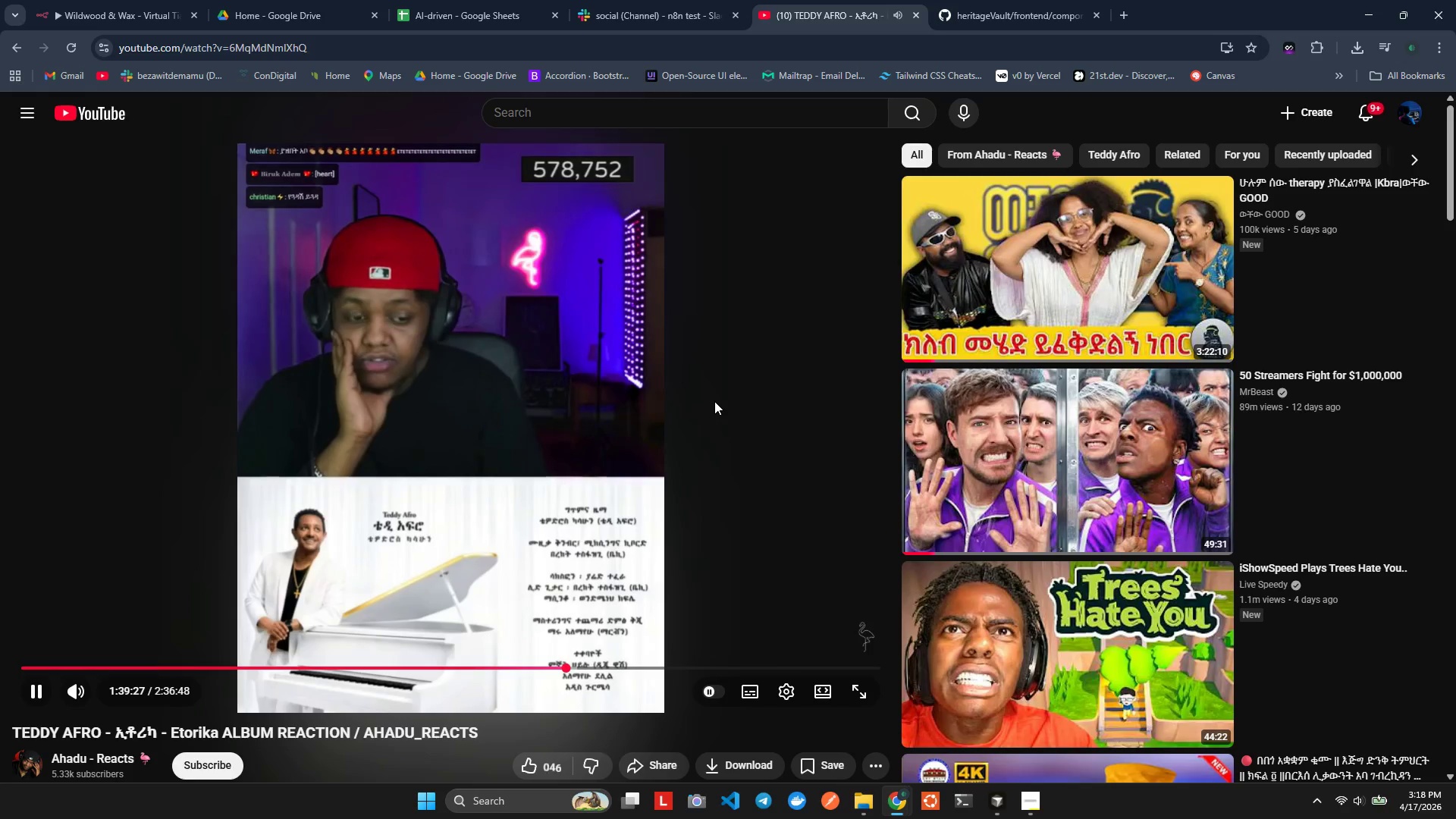 
key(ArrowLeft)
 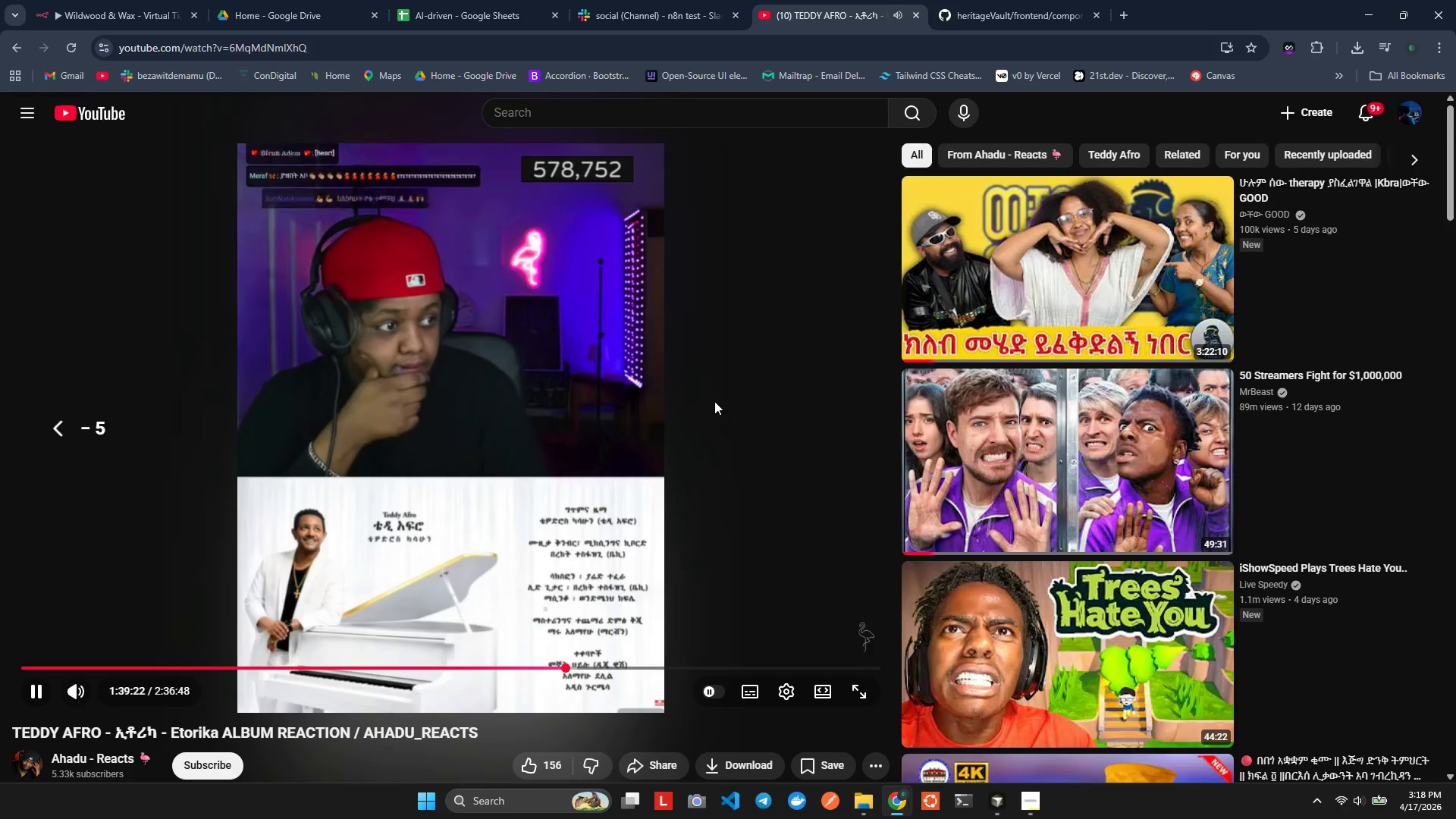 
key(ArrowLeft)
 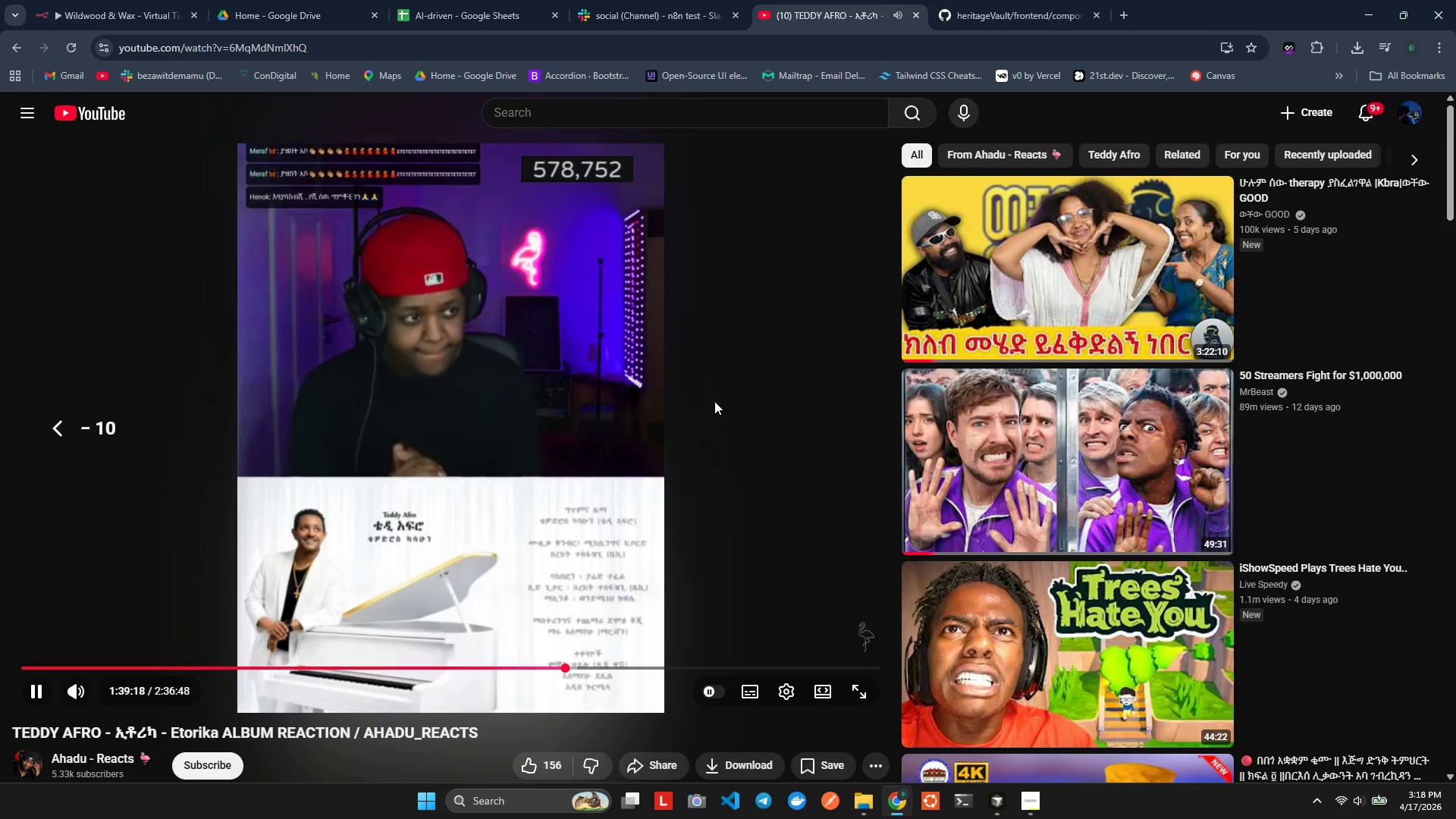 
key(ArrowLeft)
 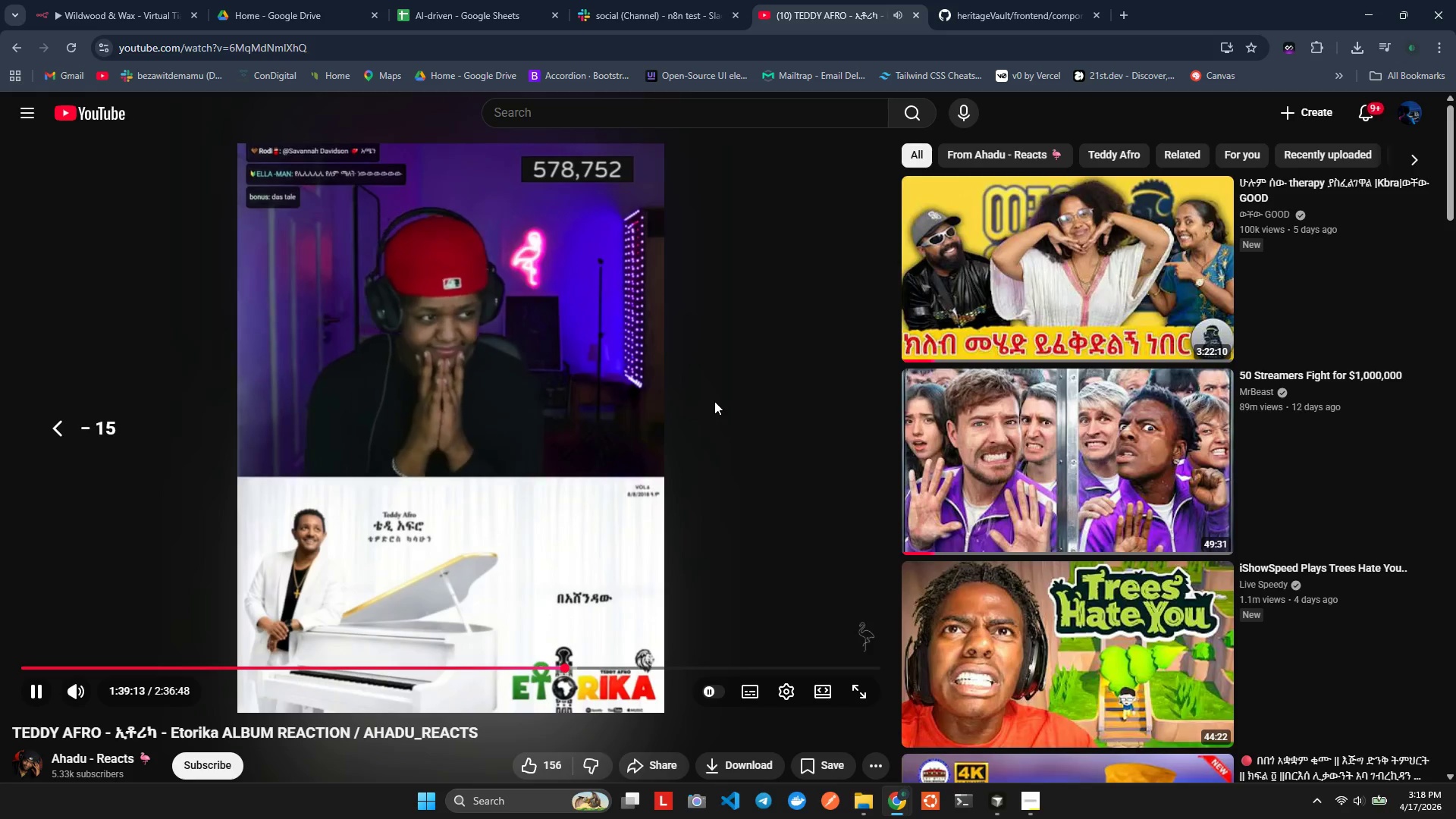 
key(ArrowLeft)
 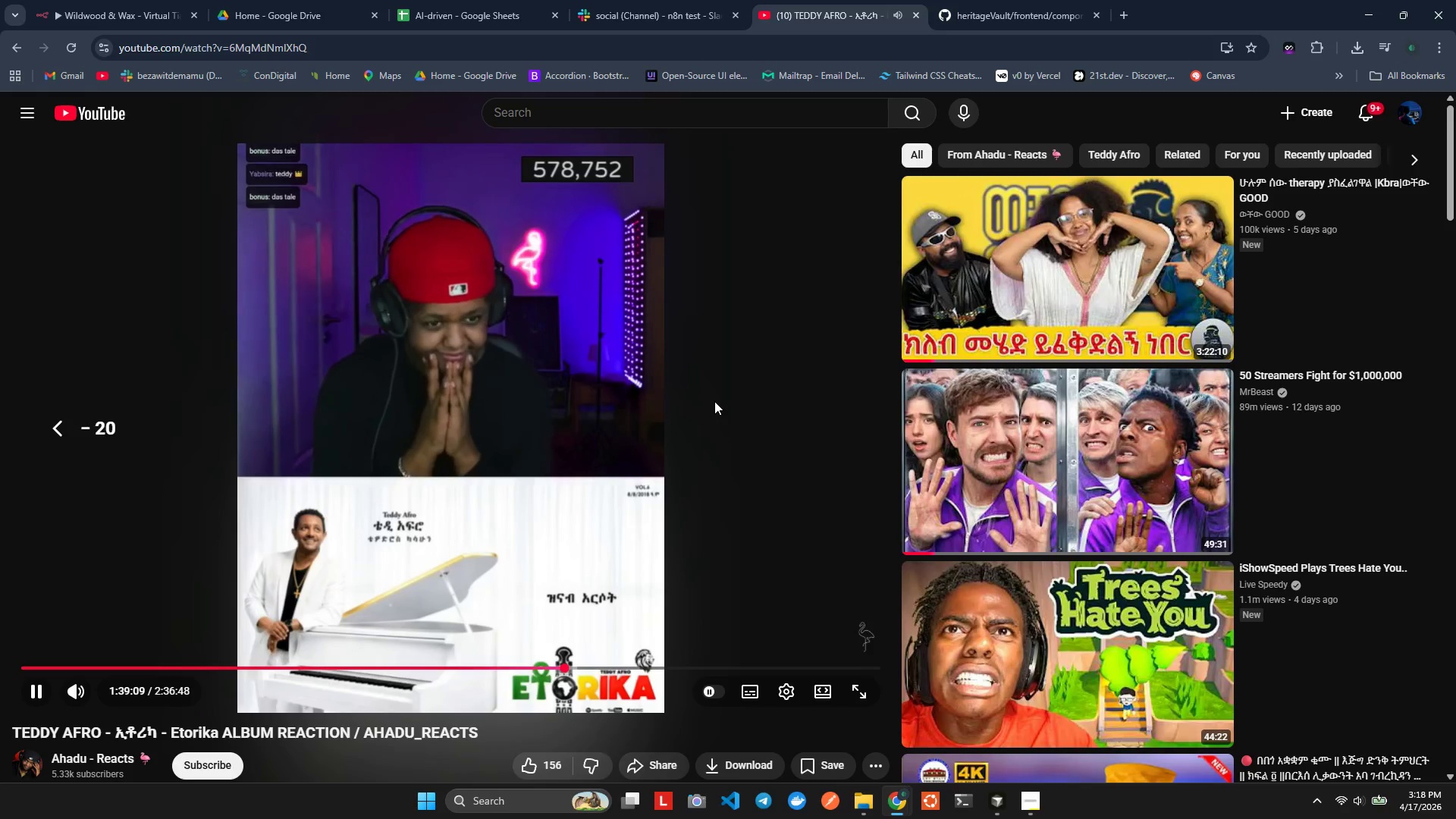 
key(ArrowLeft)
 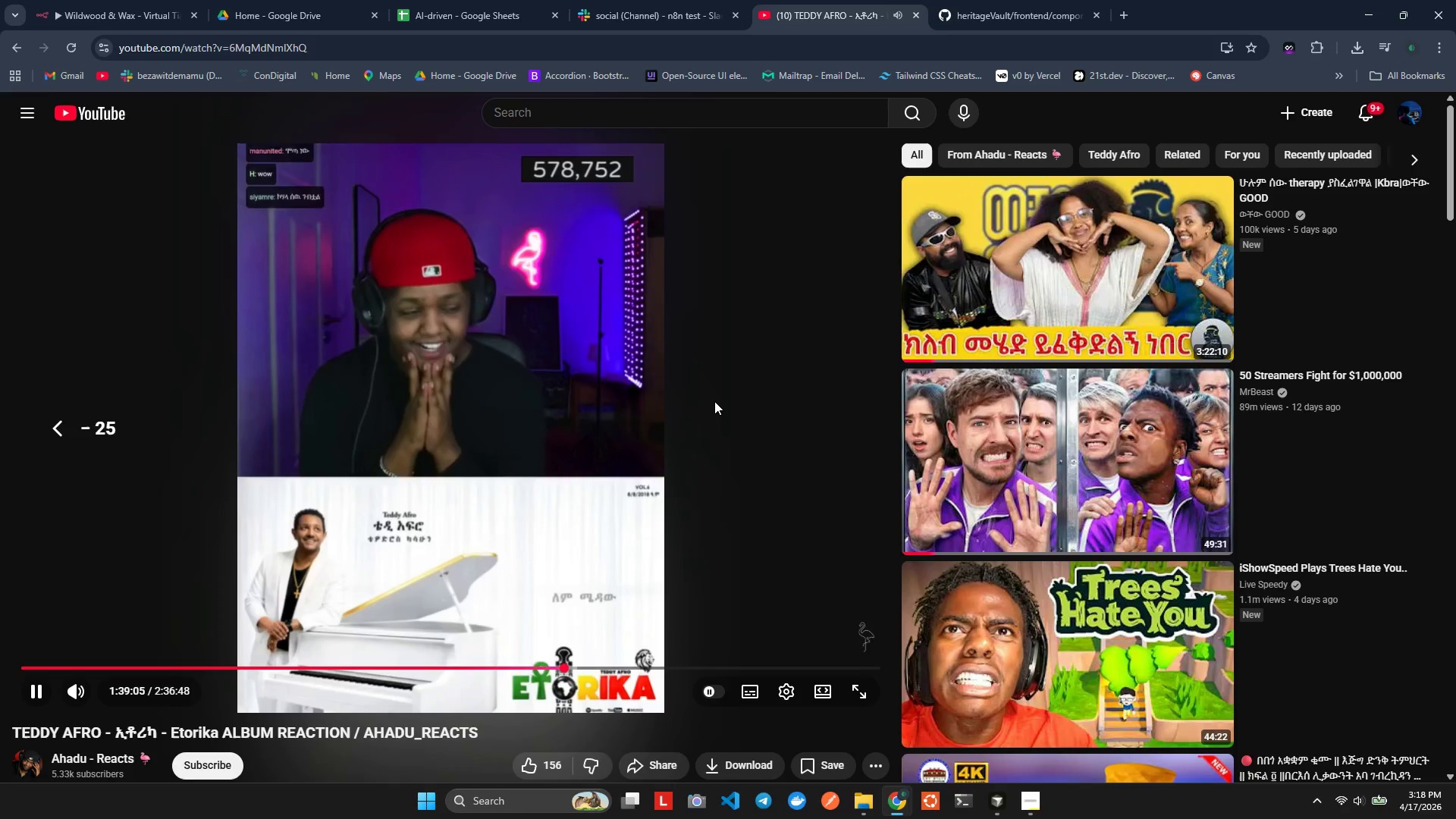 
key(ArrowLeft)
 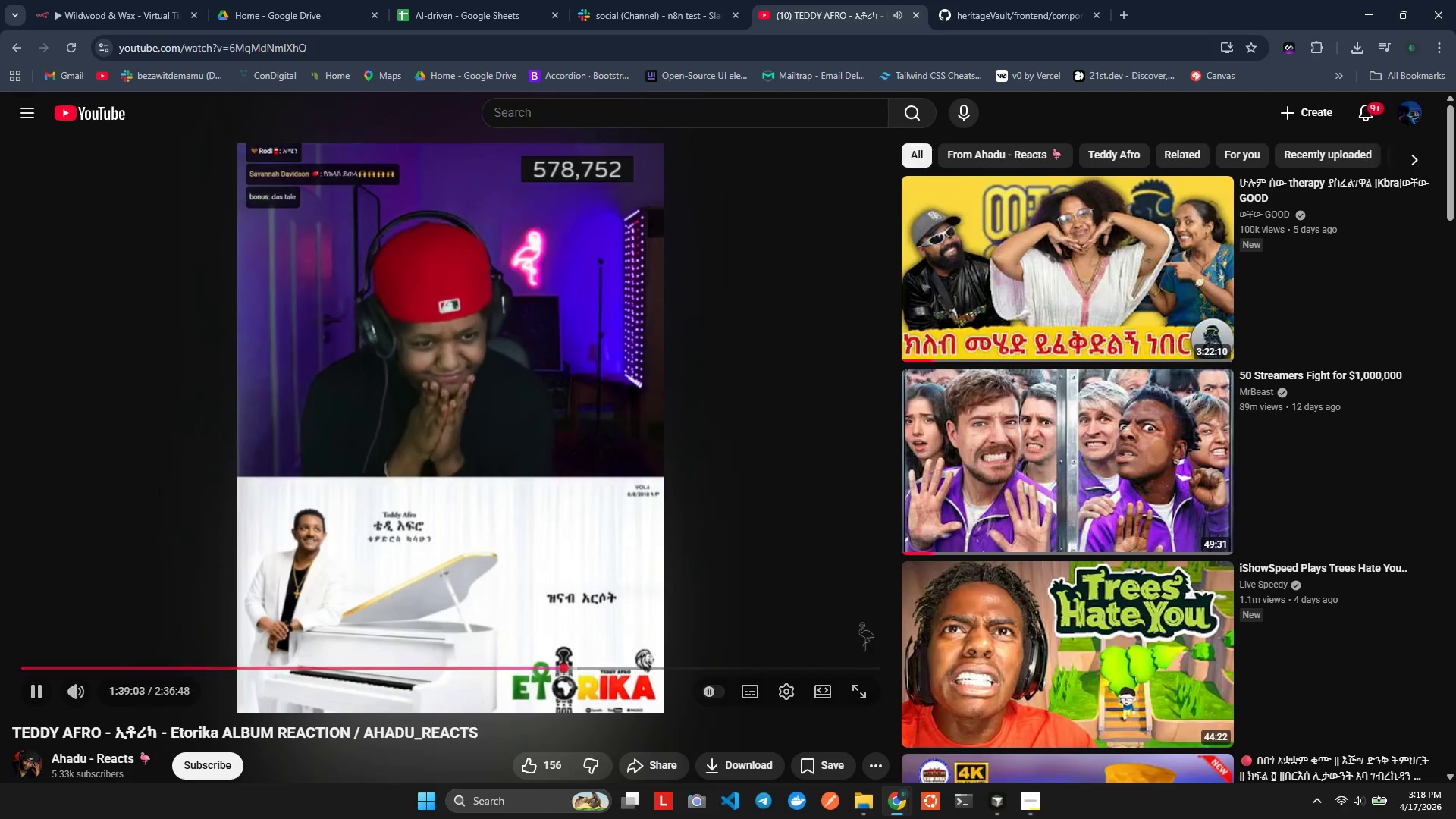 
key(Space)
 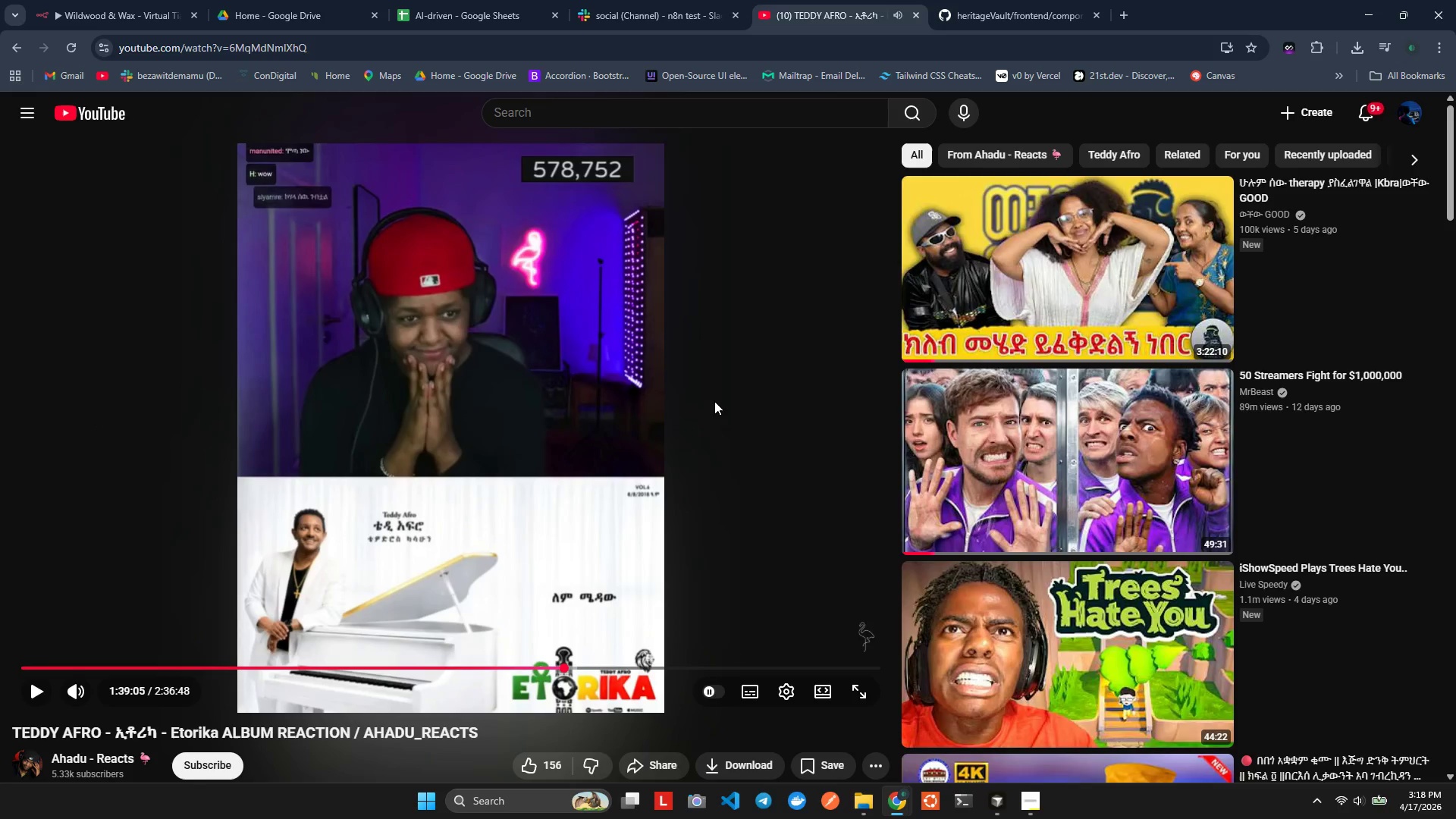 
key(Space)
 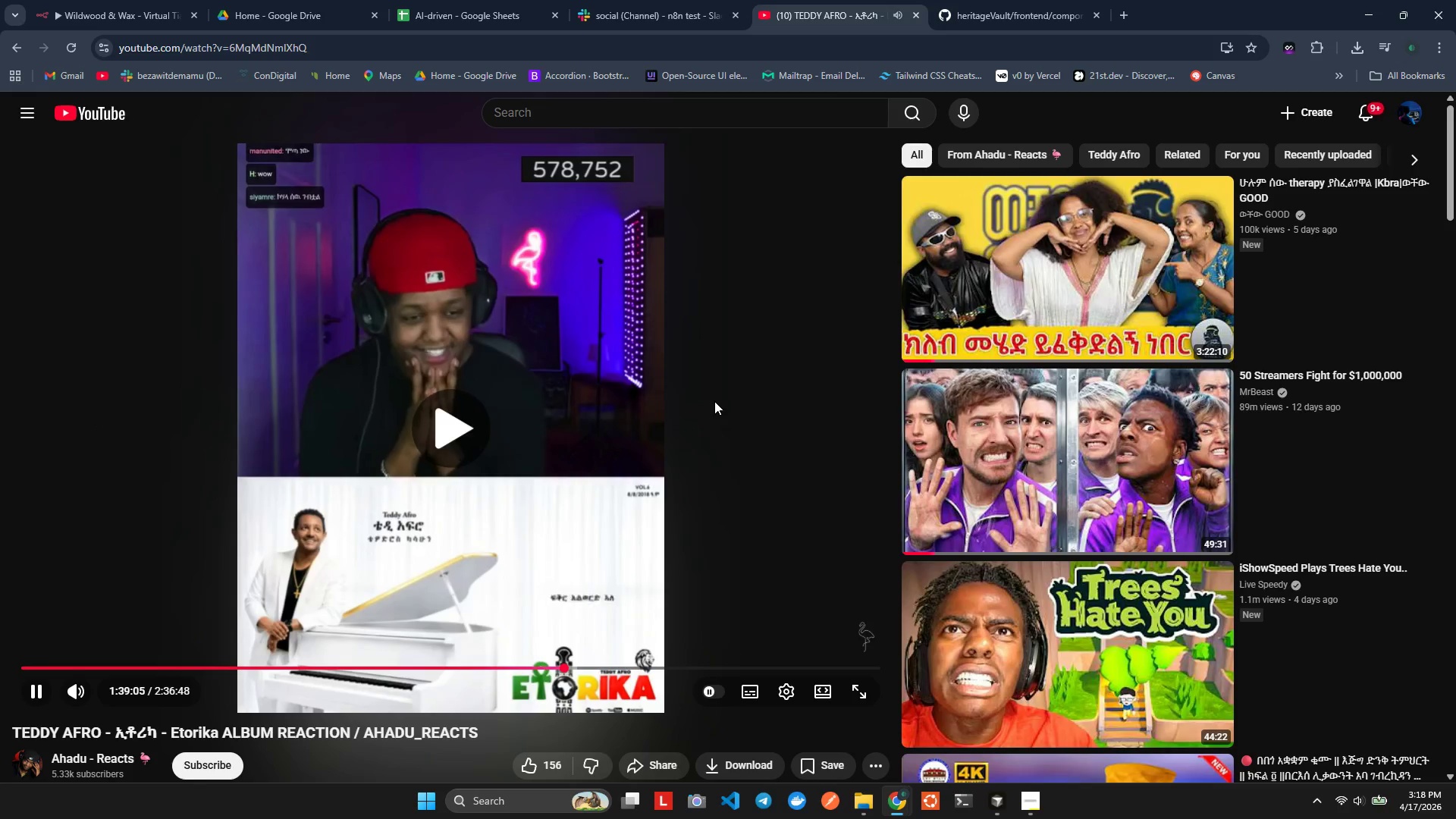 
key(Space)
 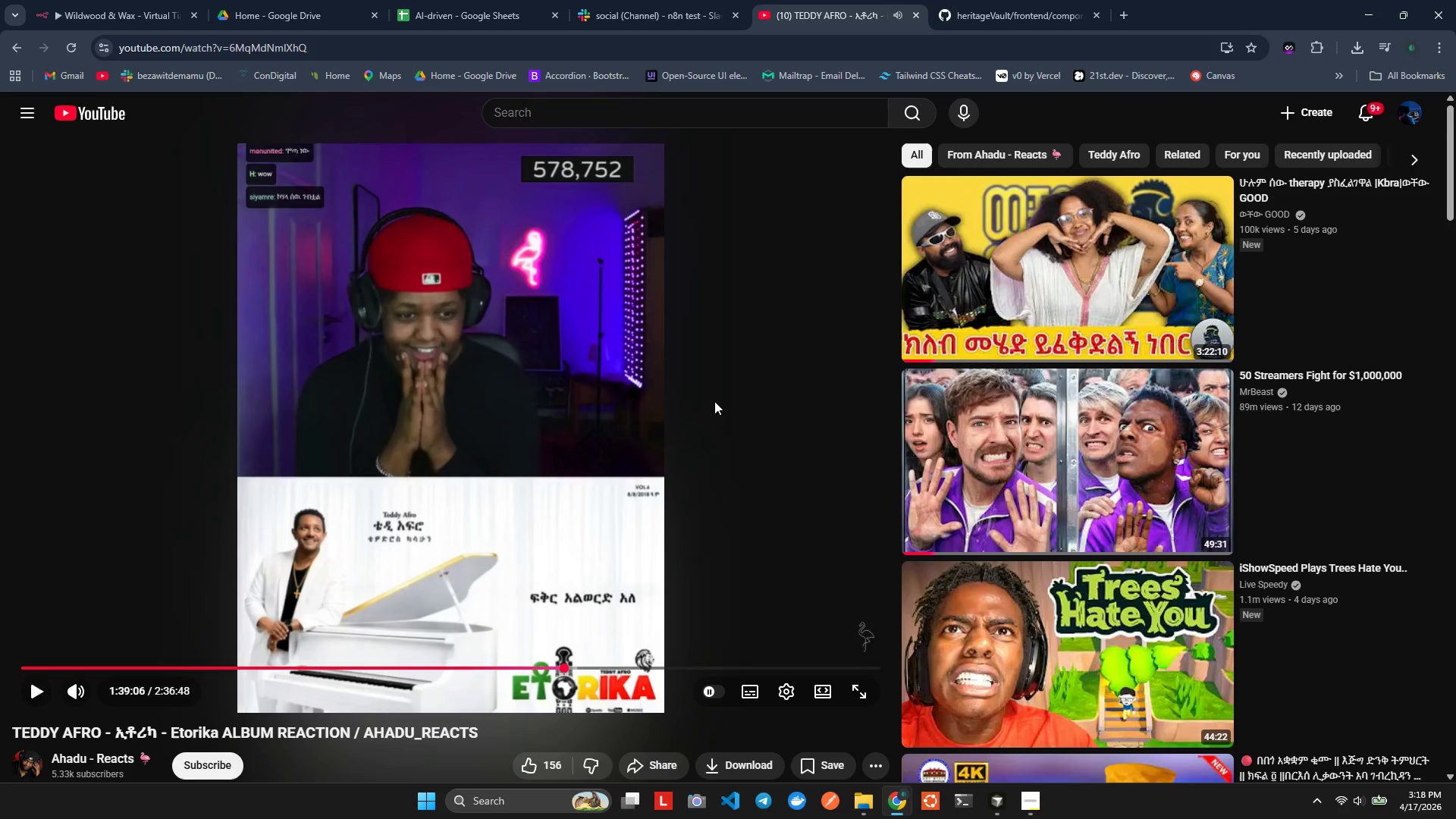 
key(Space)
 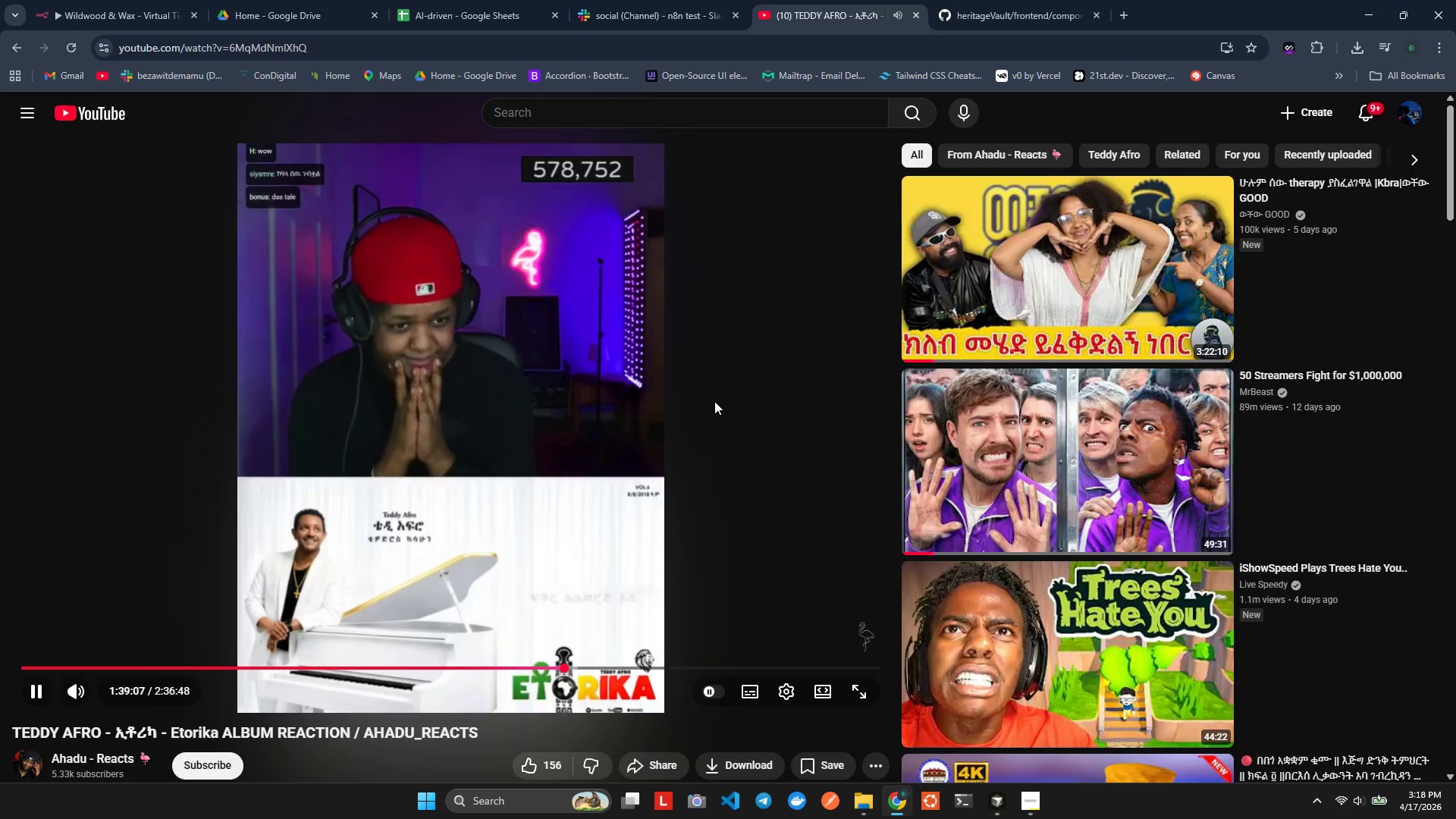 
key(Space)
 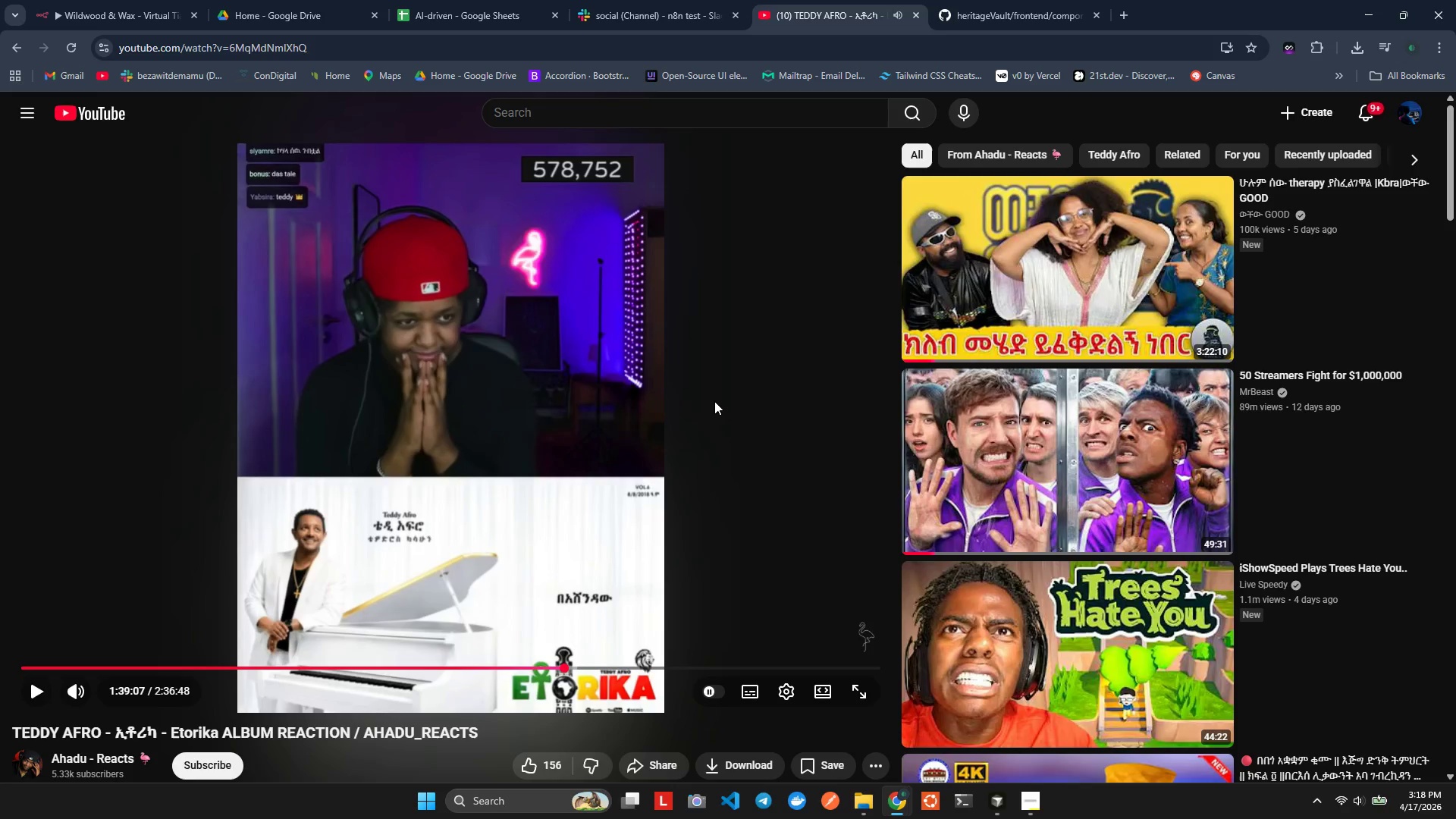 
key(Space)
 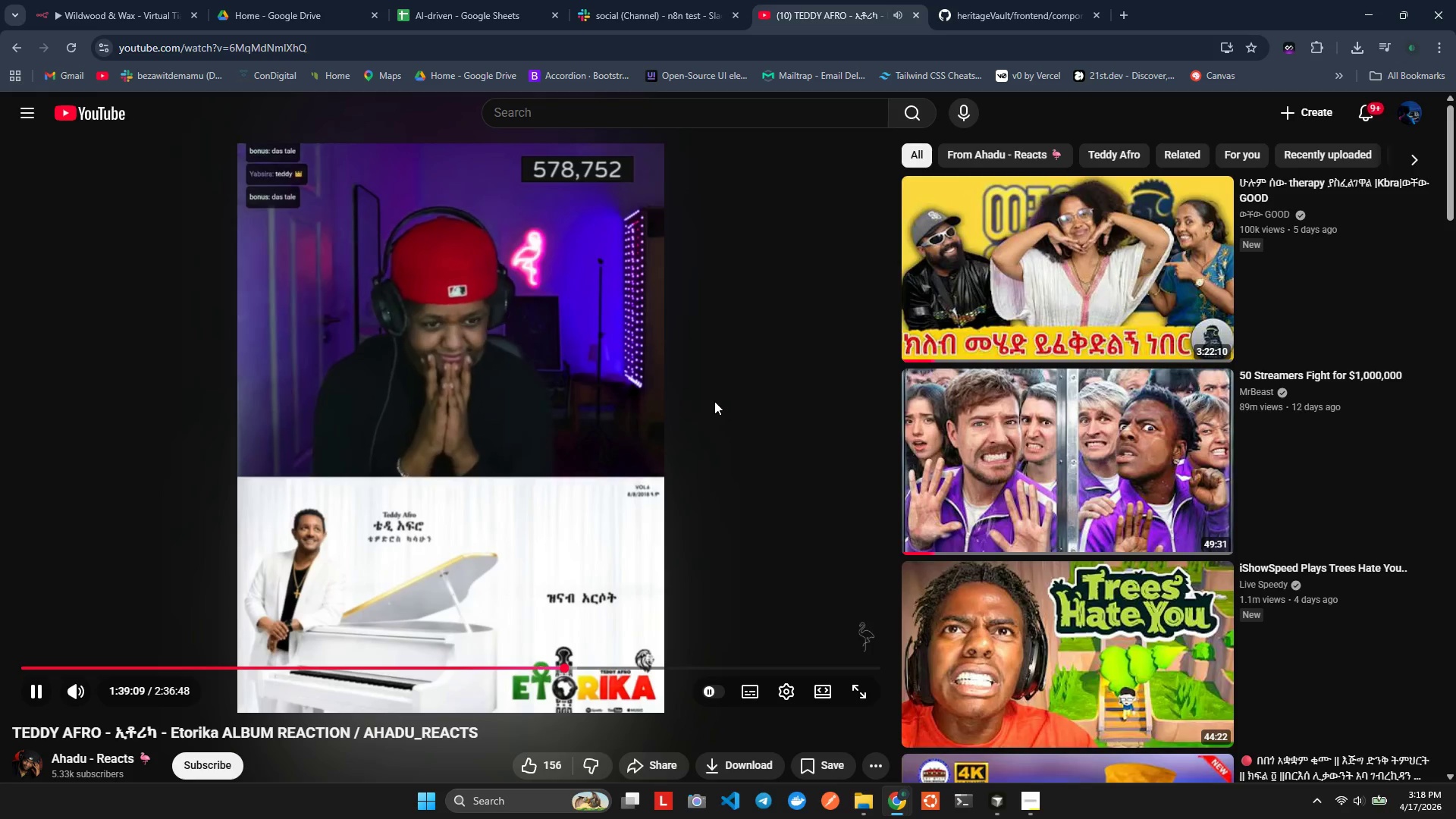 
key(Space)
 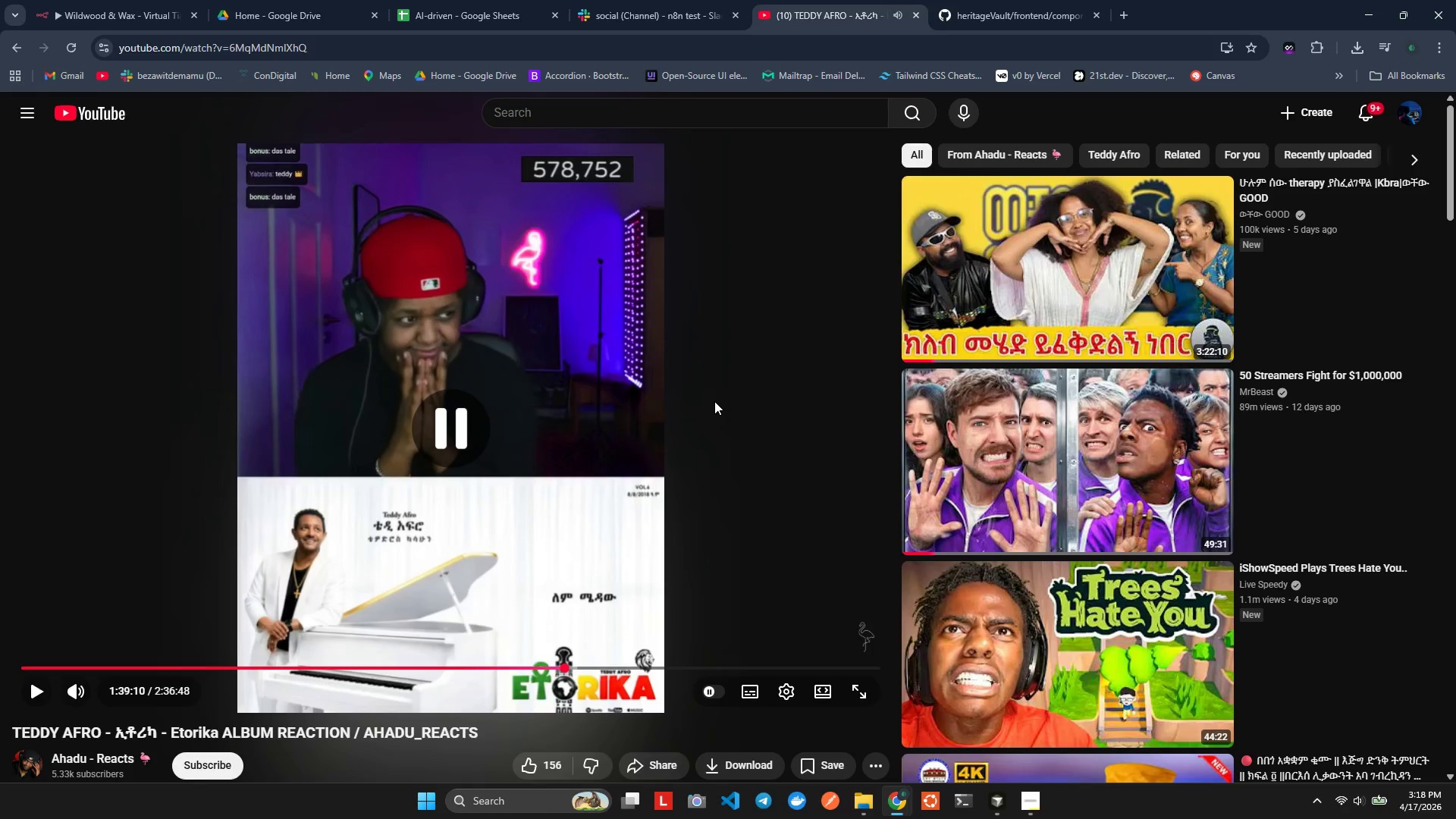 
key(Space)
 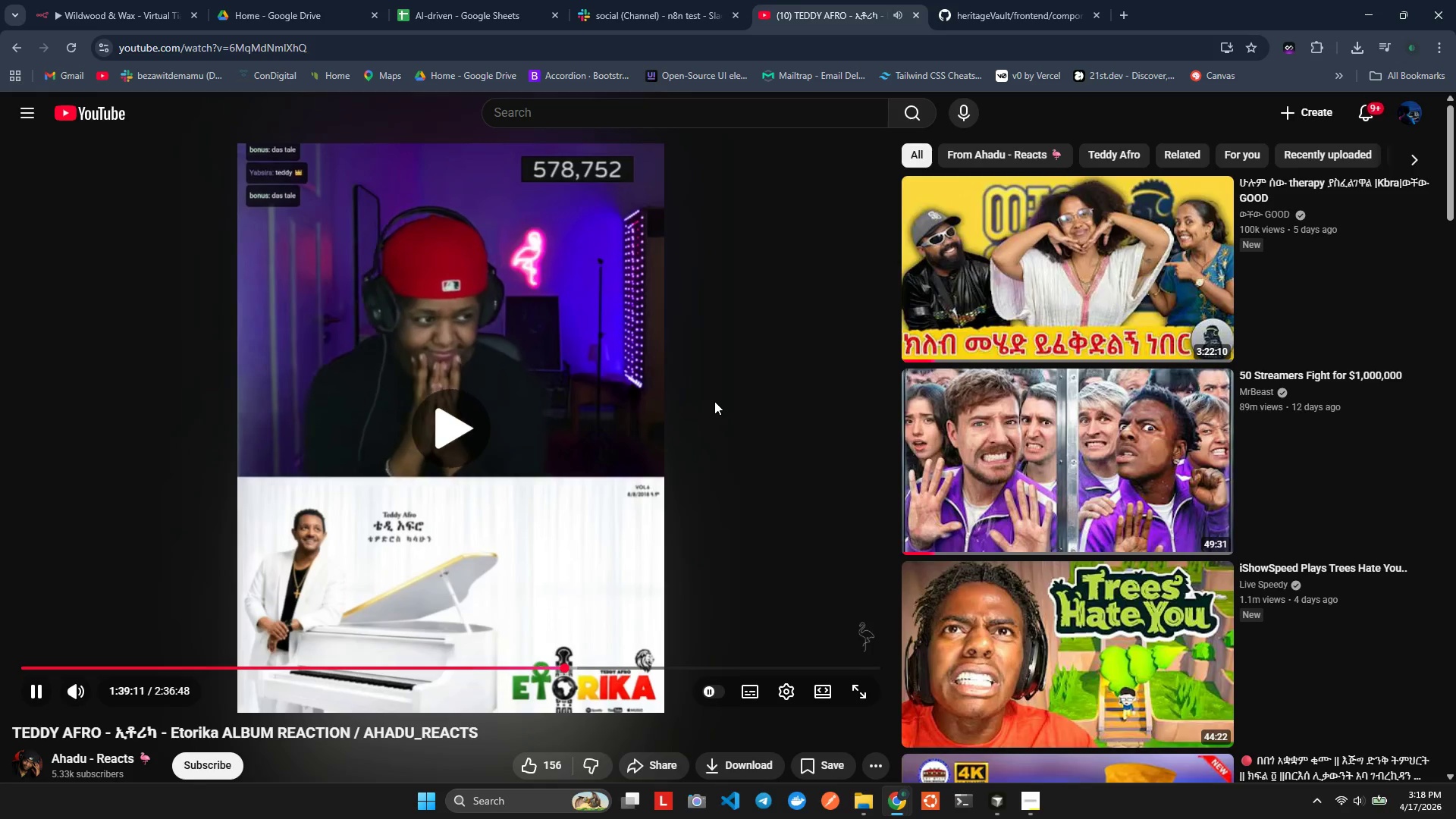 
key(Space)
 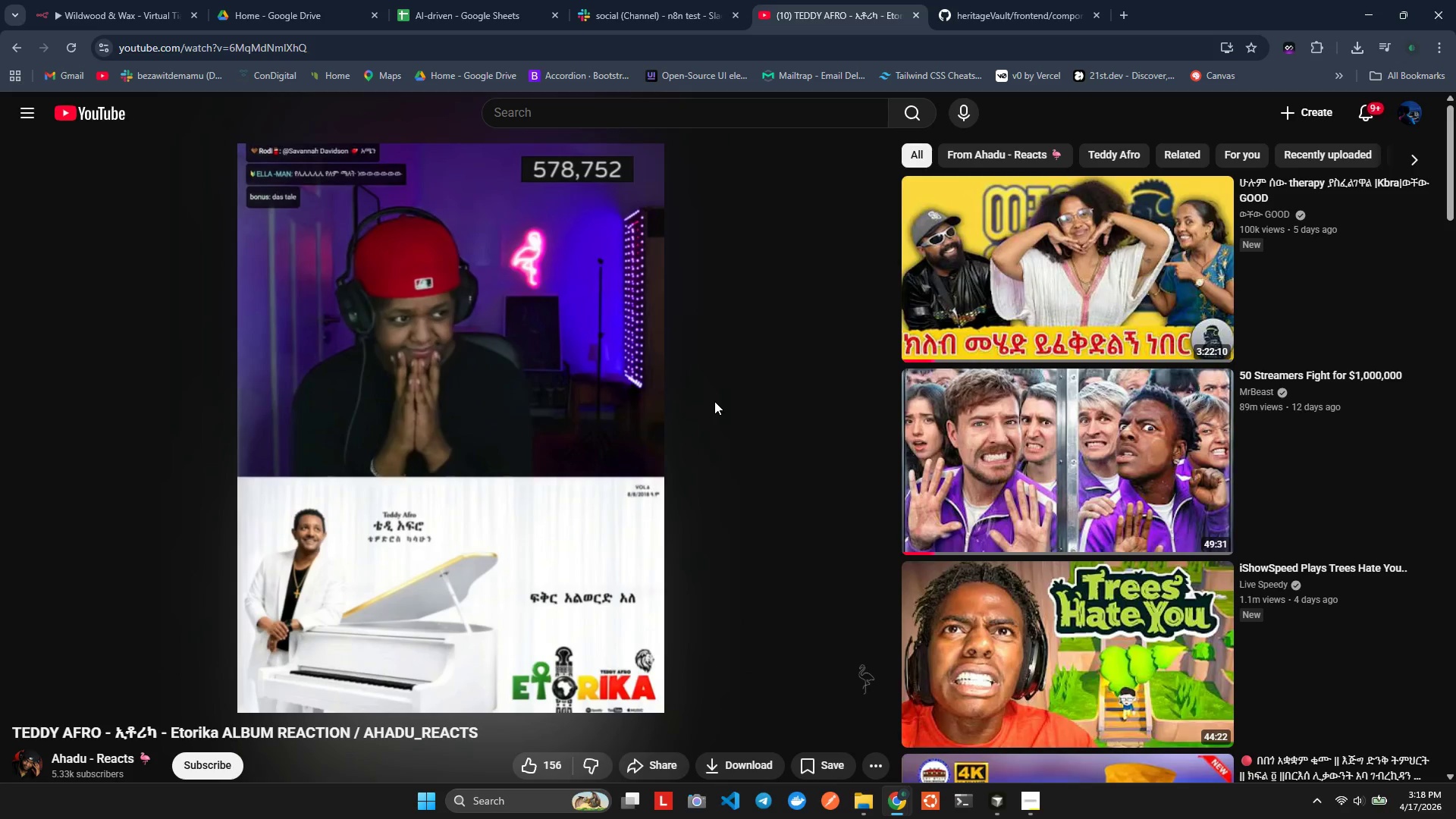 
wait(8.88)
 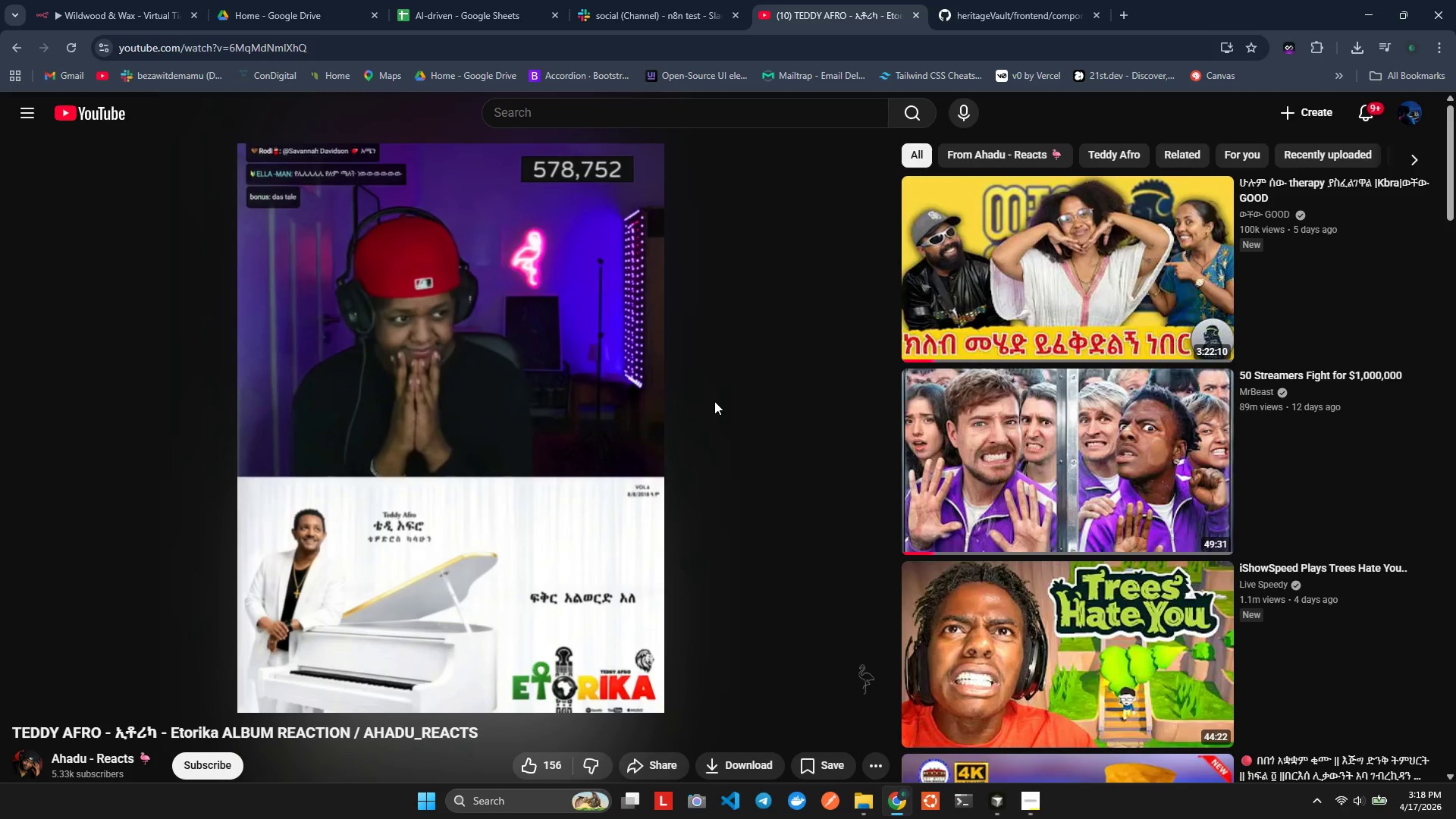 
key(Space)
 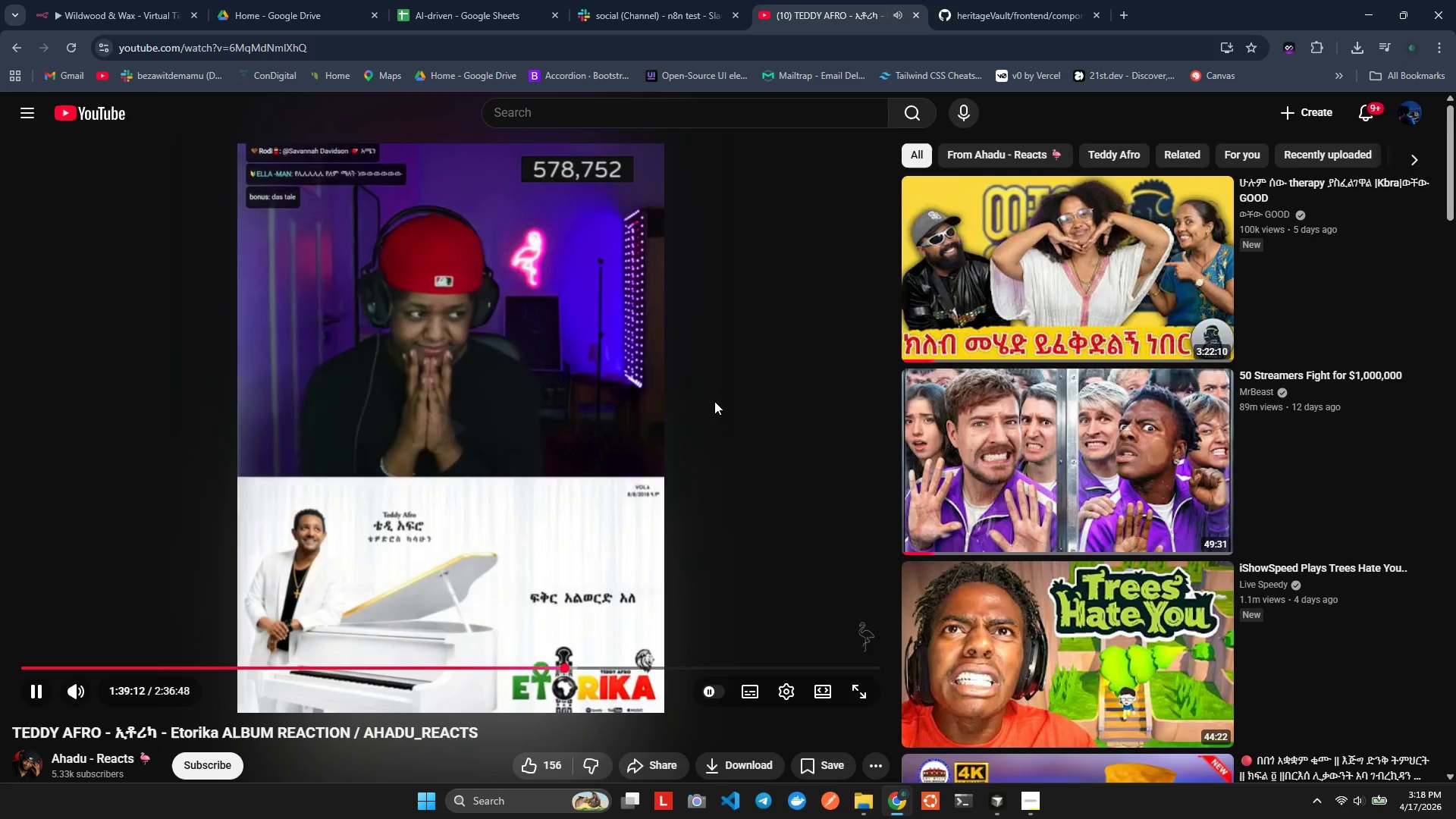 
key(Space)
 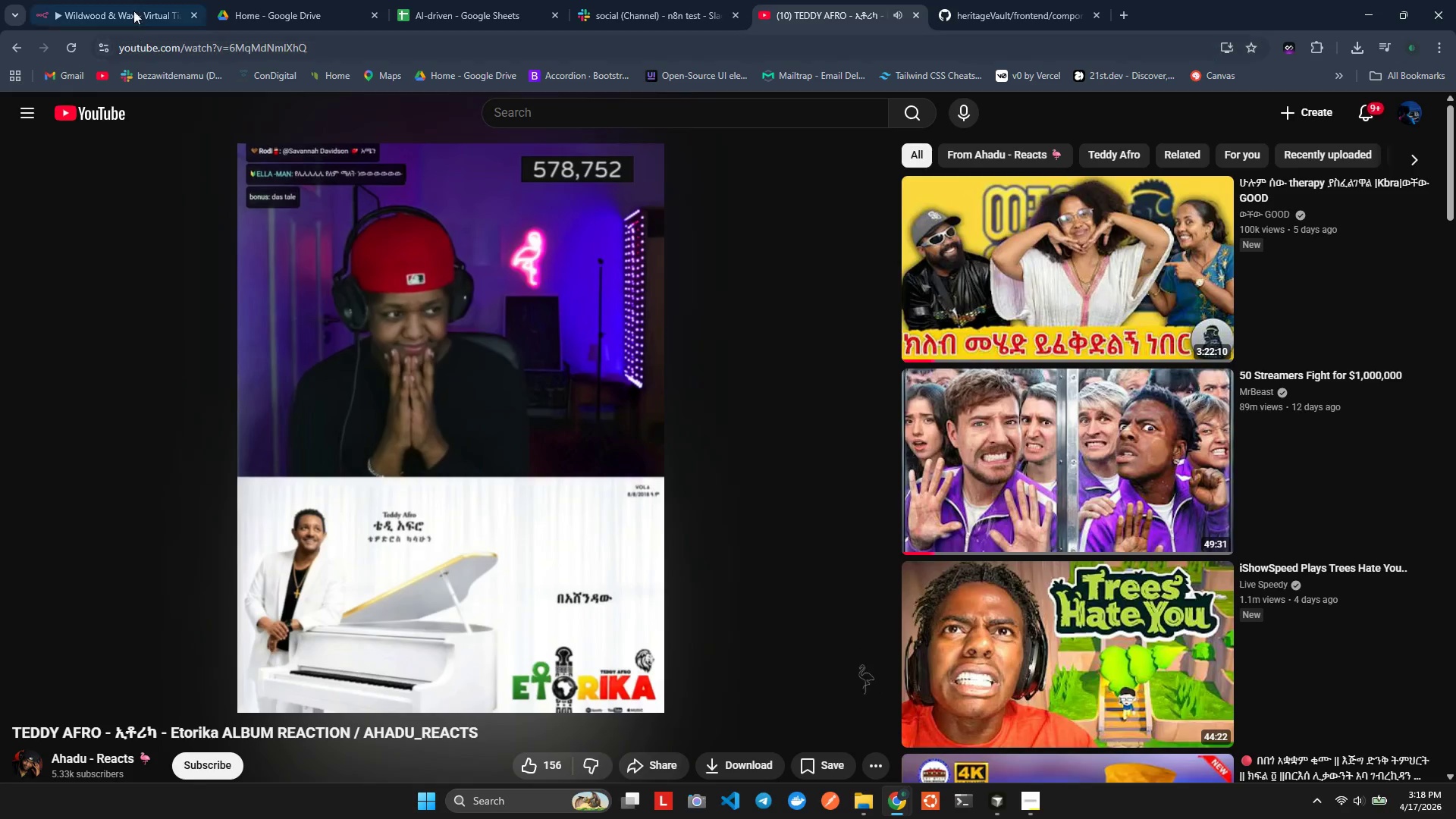 
mouse_move([783, 47])
 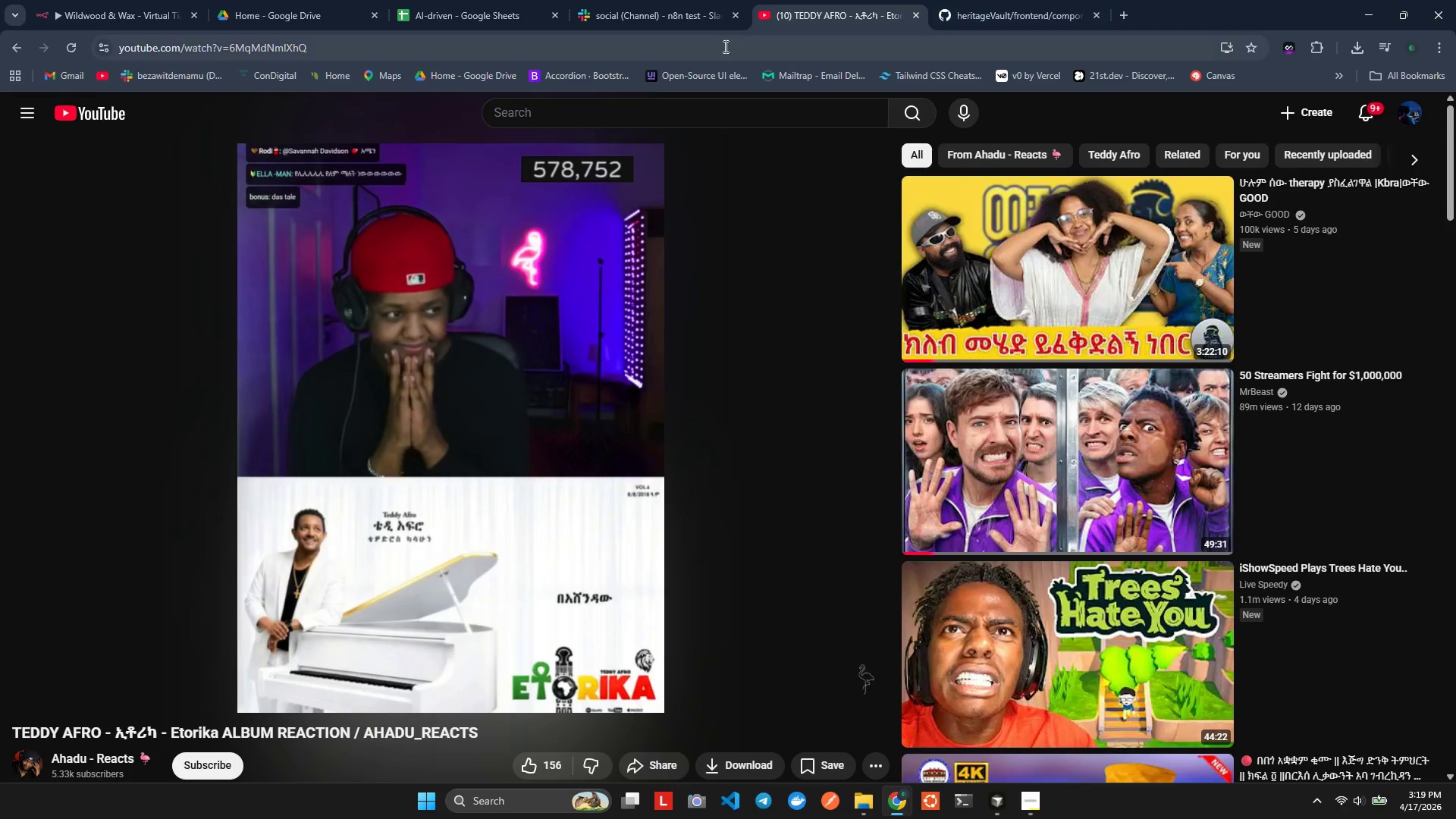 
key(Alt+Tab)
 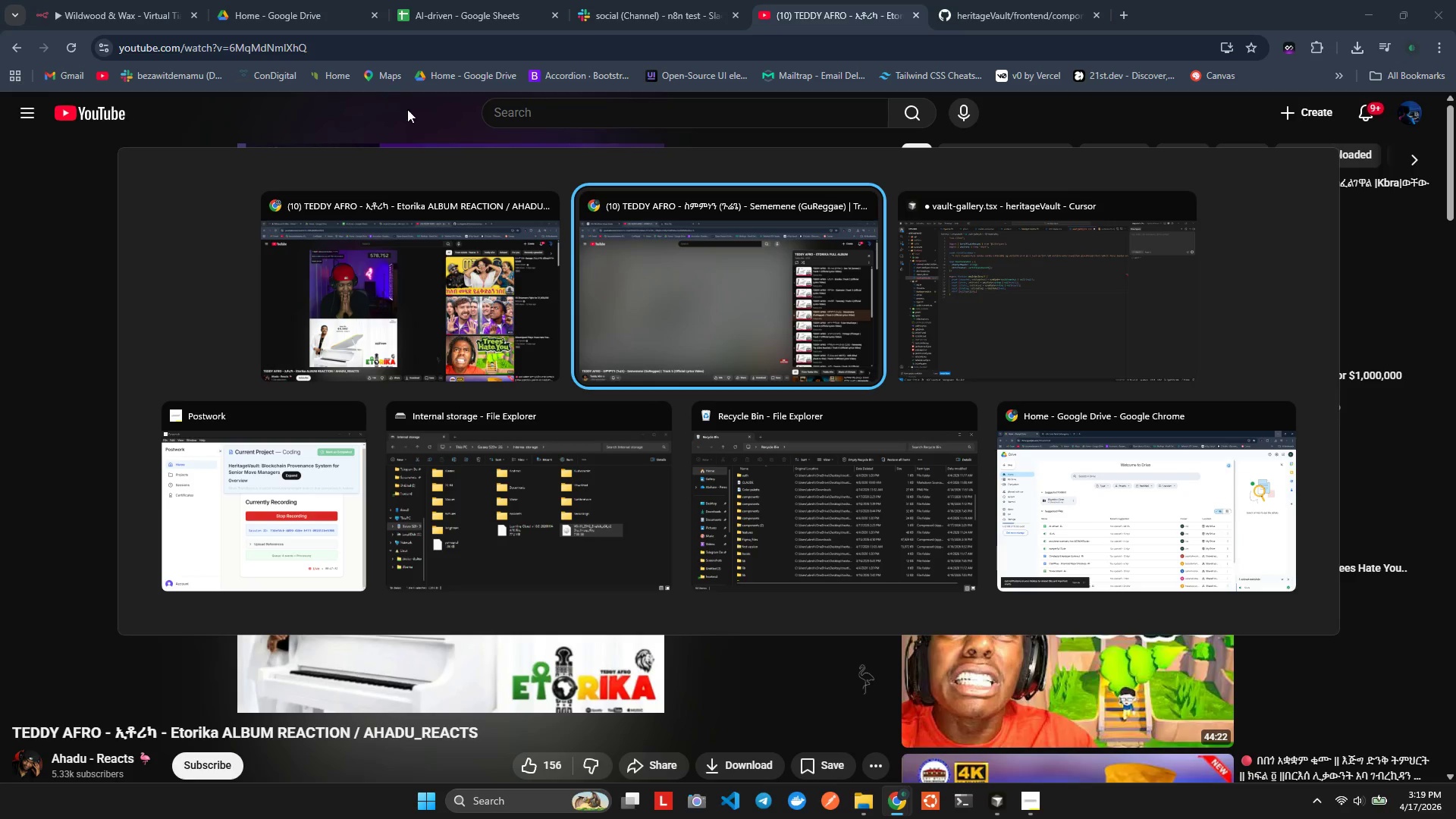 
key(Alt+Tab)
 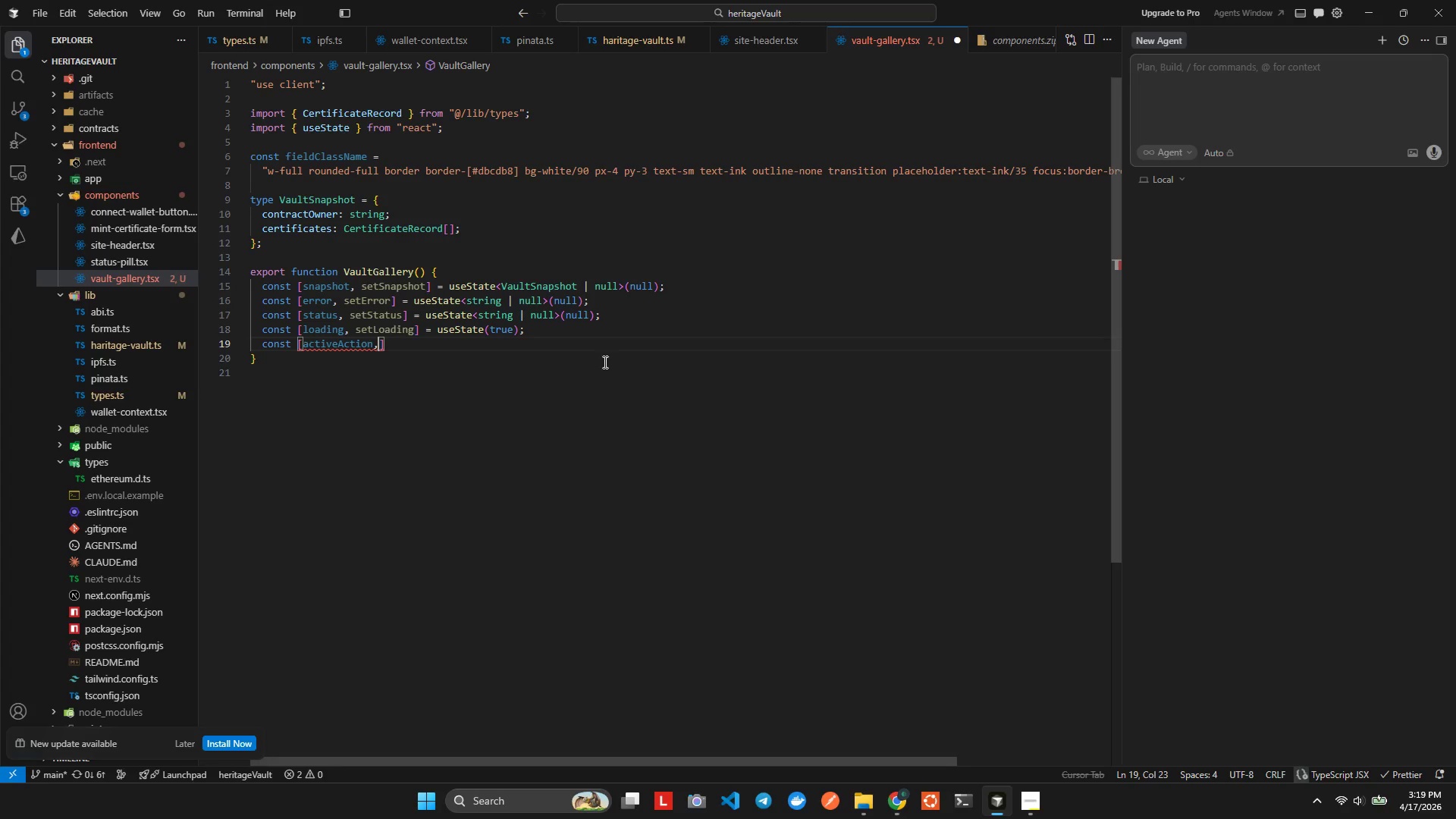 
left_click([602, 439])
 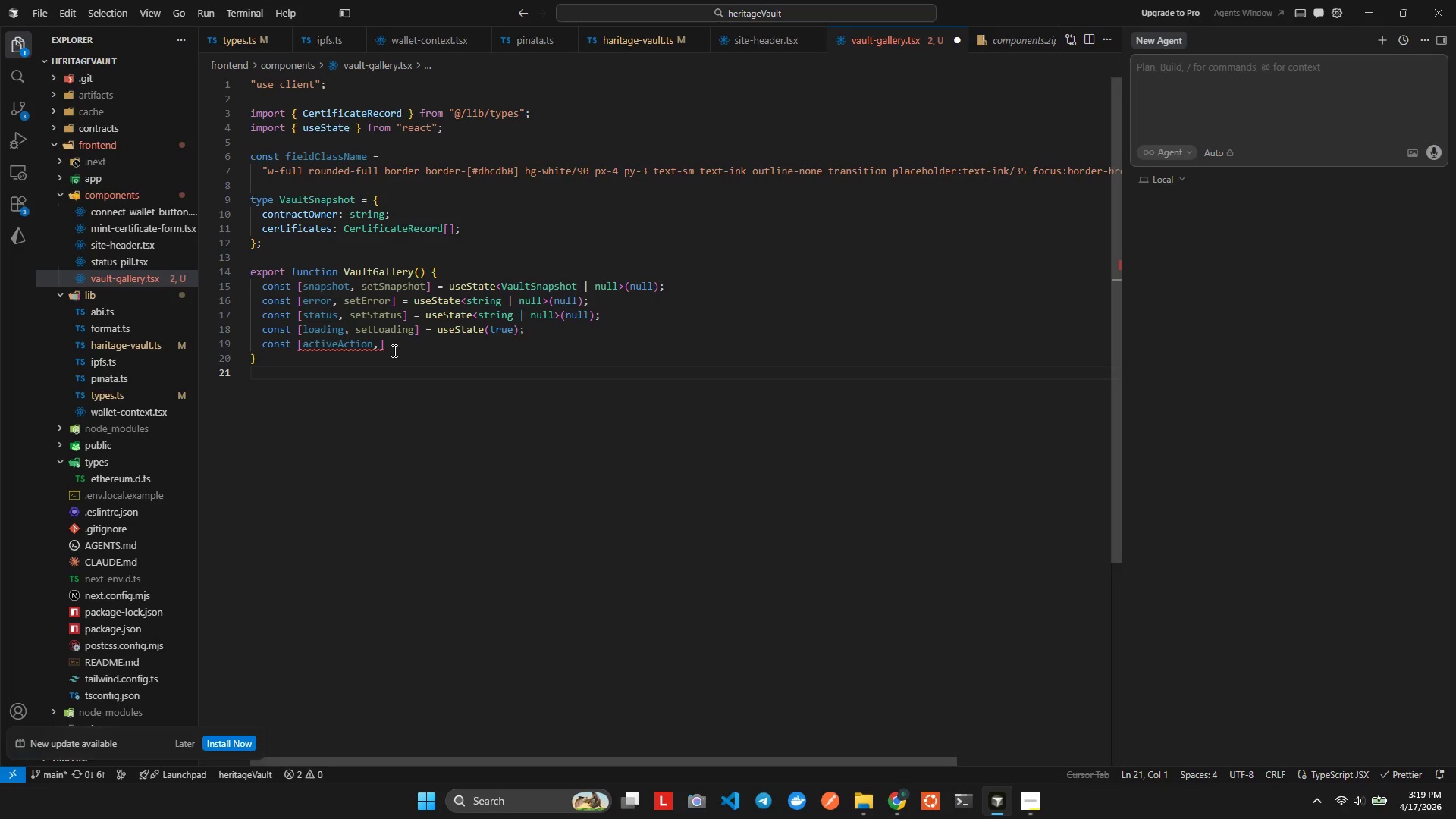 
left_click([375, 351])
 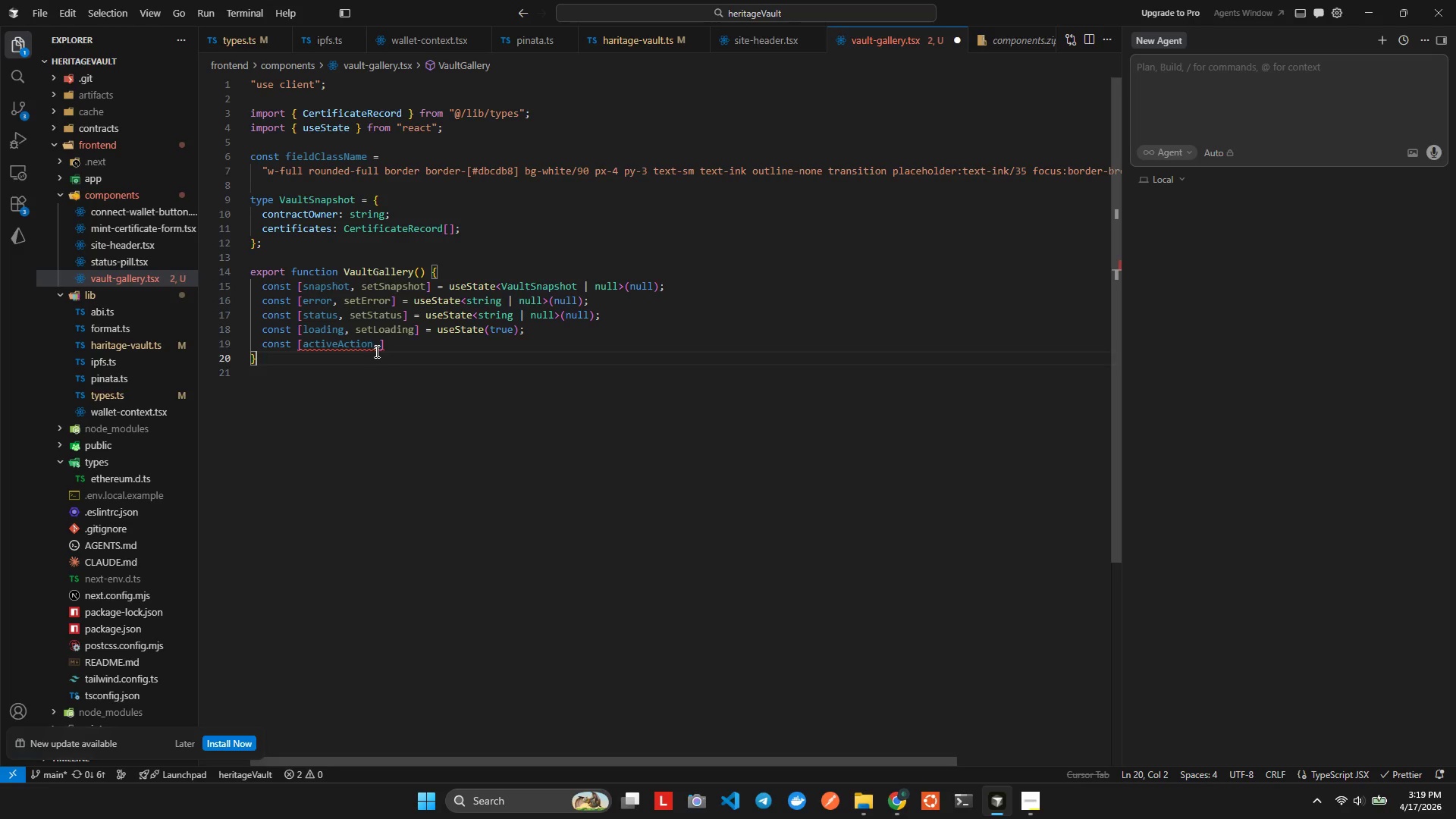 
left_click([378, 344])
 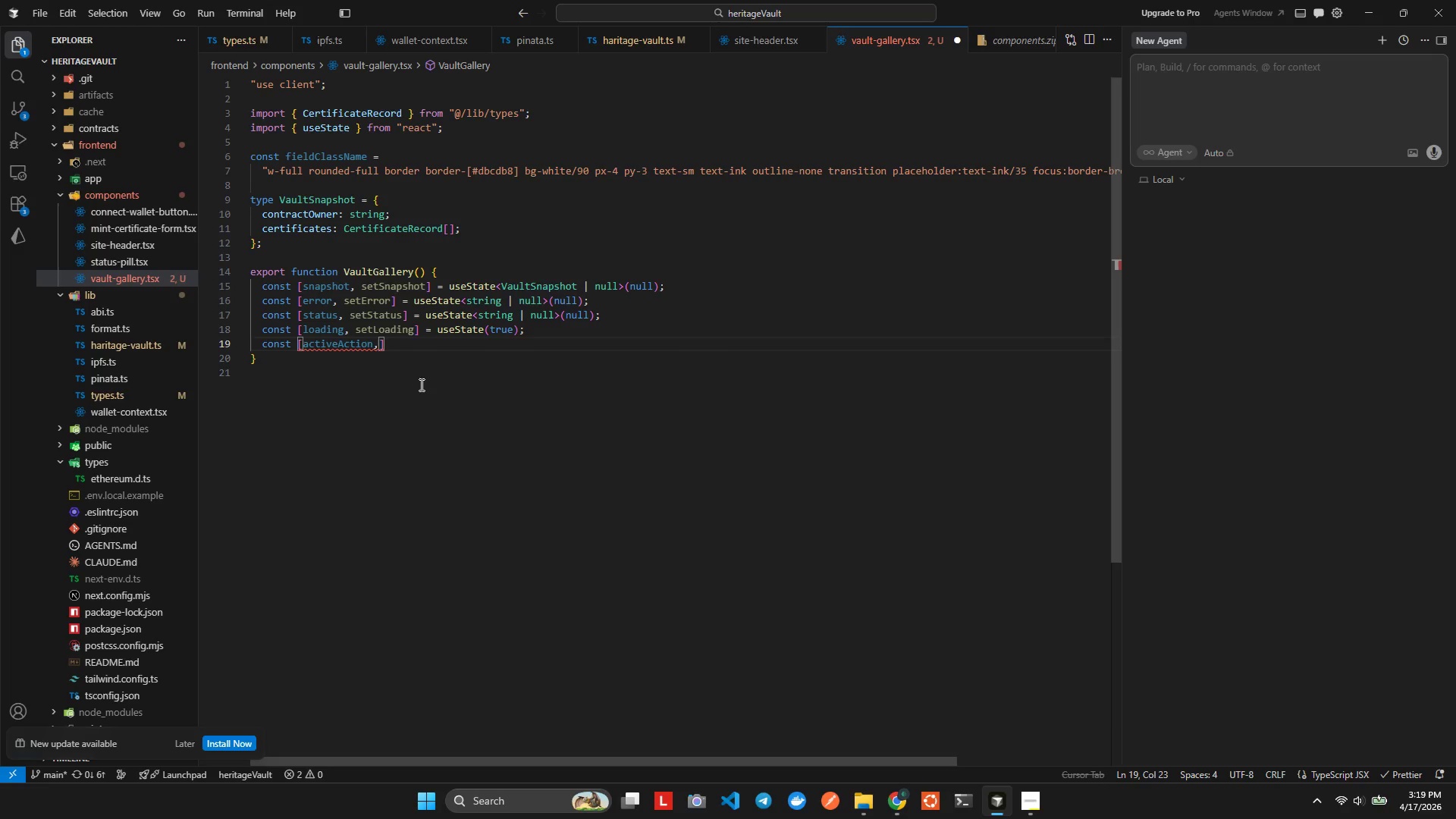 
type(setAc)
 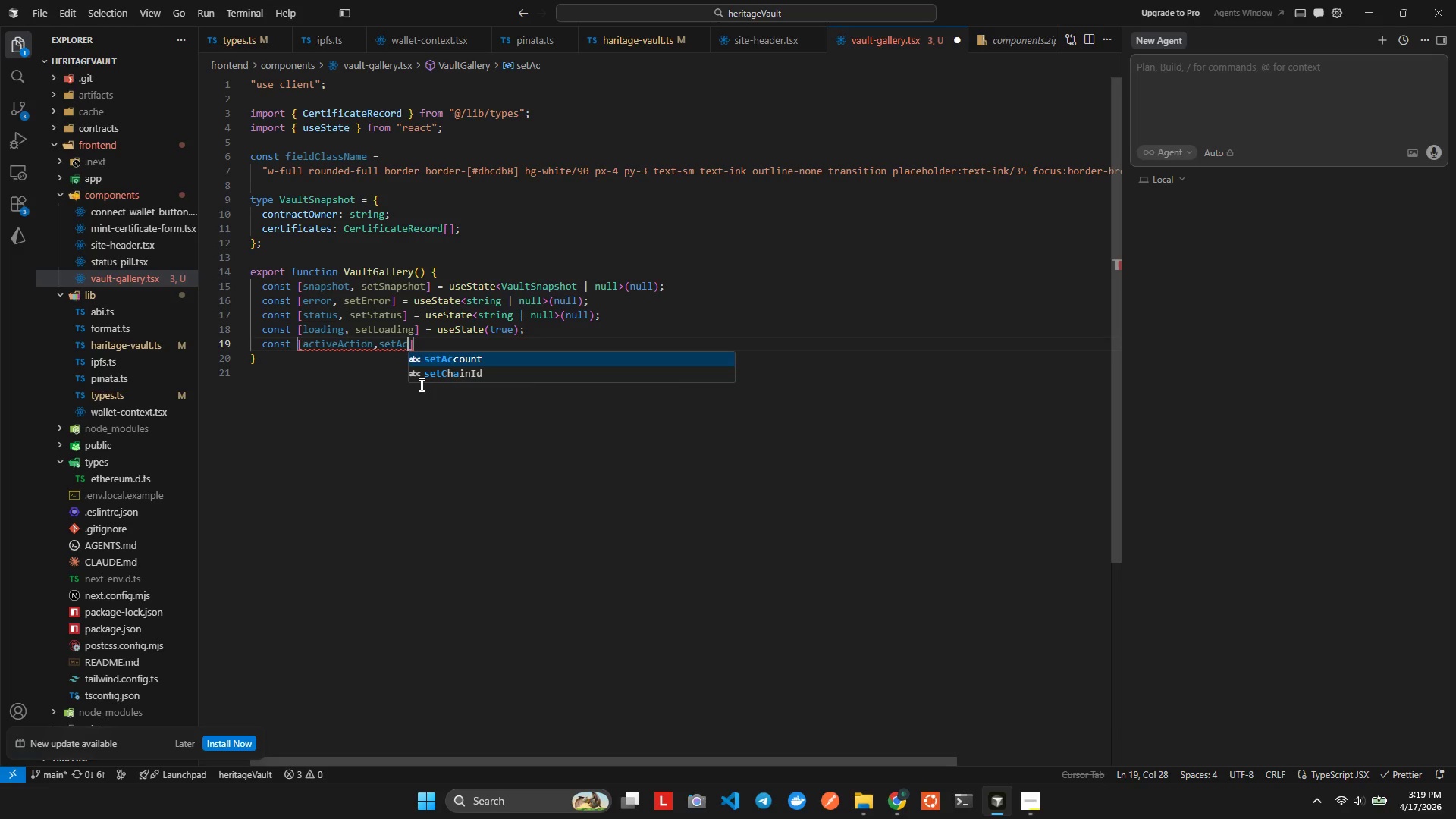 
type(tion)
key(Backspace)
key(Backspace)
key(Backspace)
key(Backspace)
key(Backspace)
key(Backspace)
type(ActiveAction)
 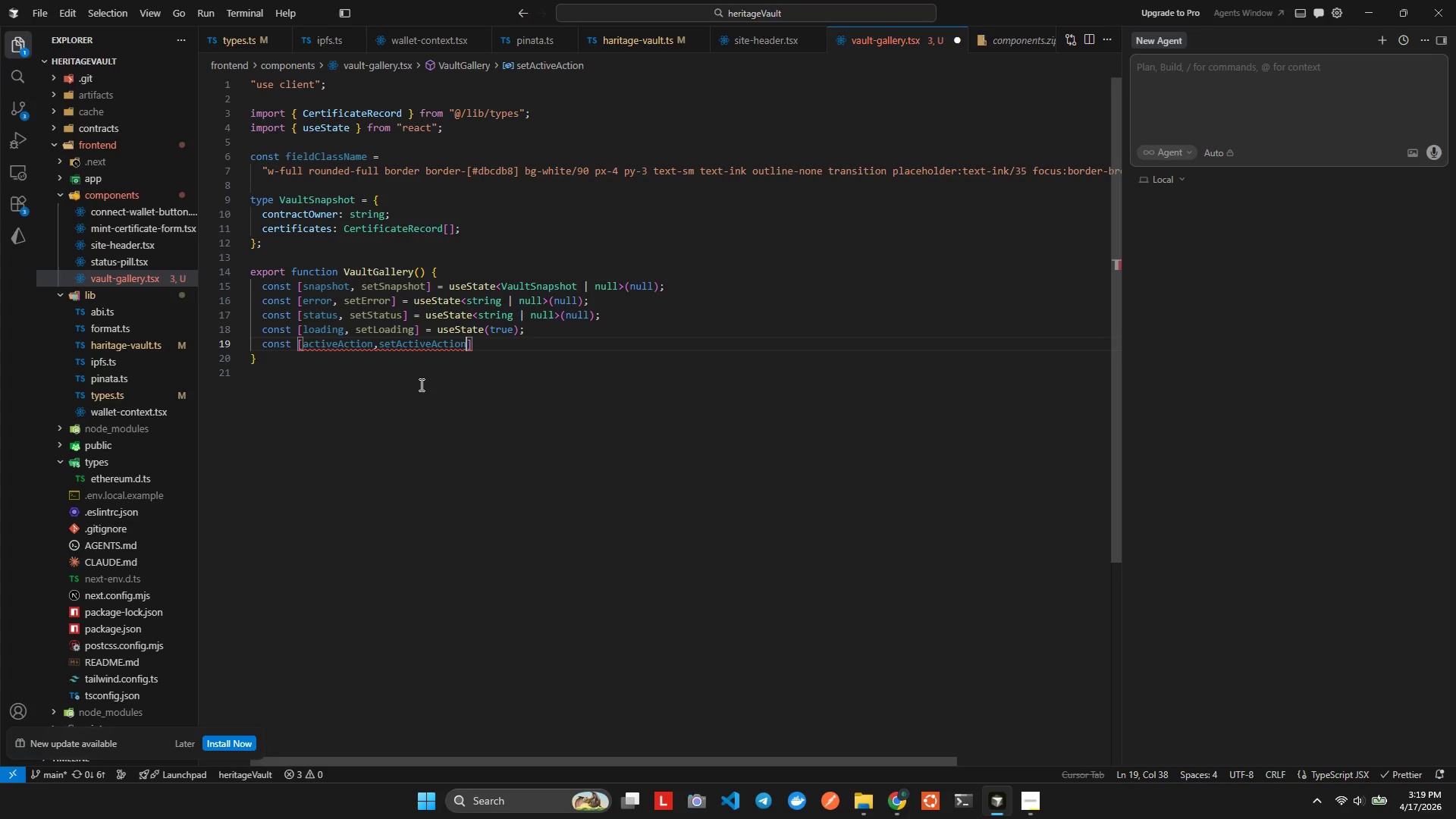 
key(ArrowRight)
 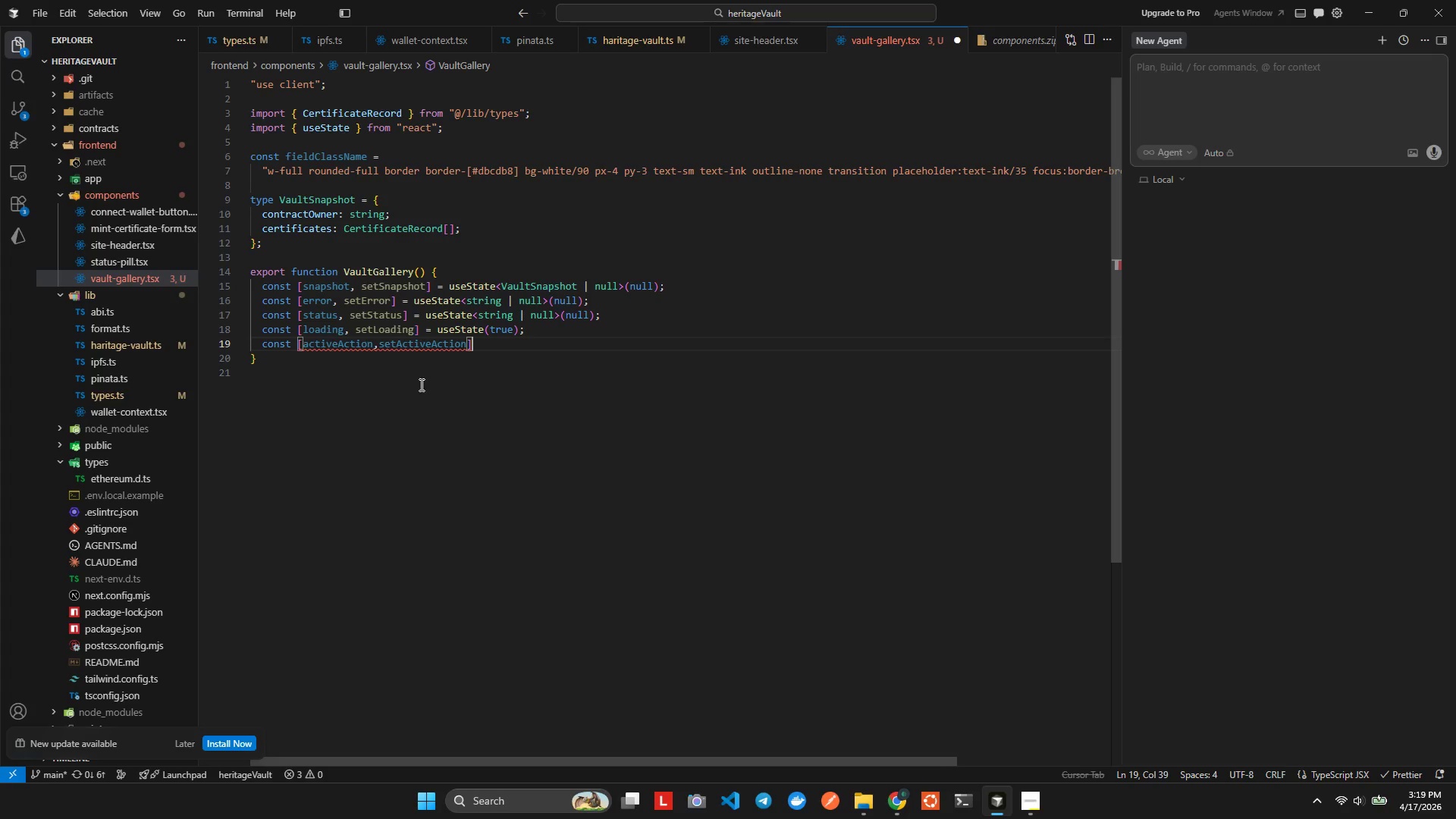 
type( = uuse)
key(Backspace)
key(Backspace)
key(Backspace)
type(seSta)